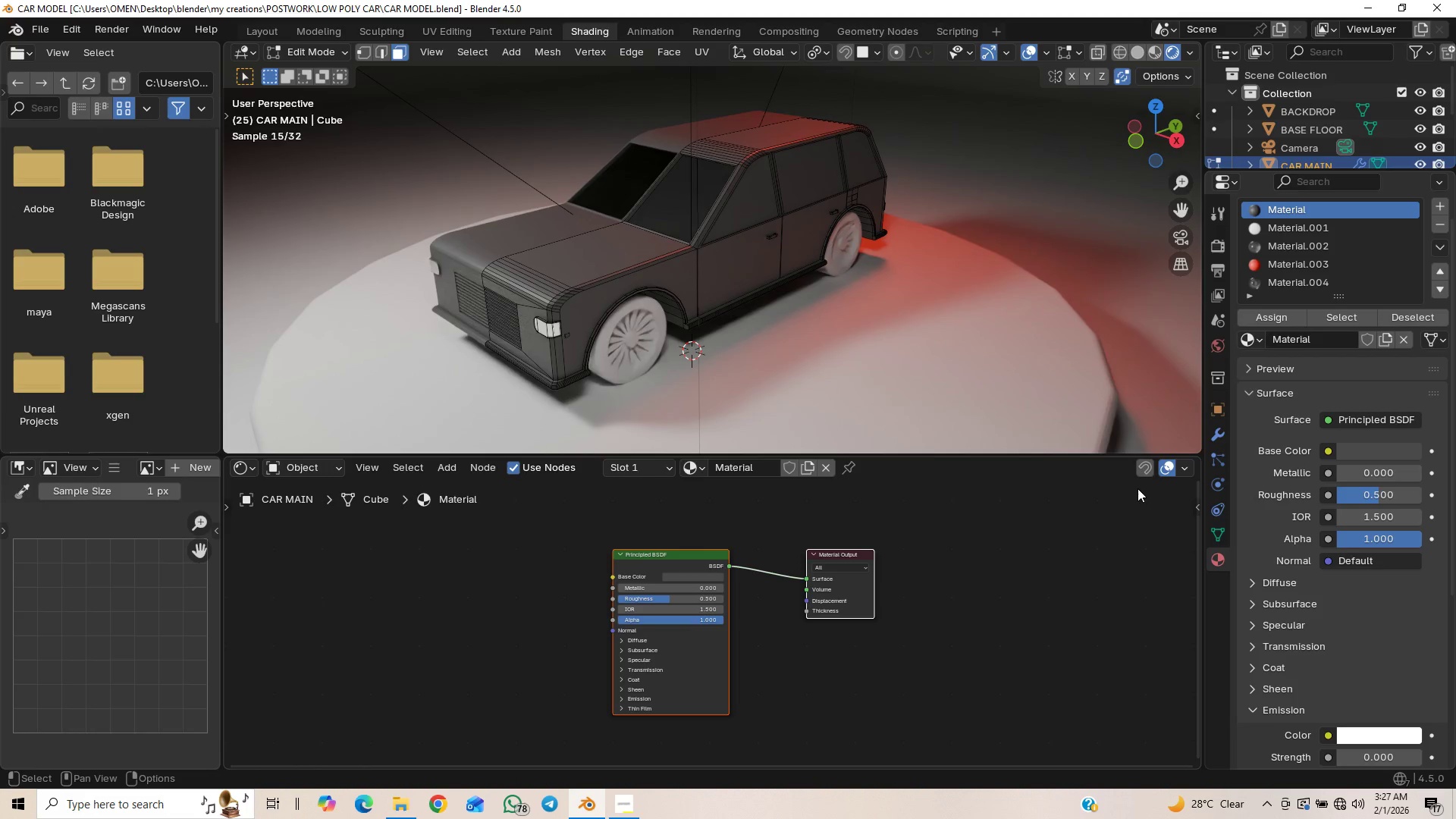 
mouse_move([1332, 488])
 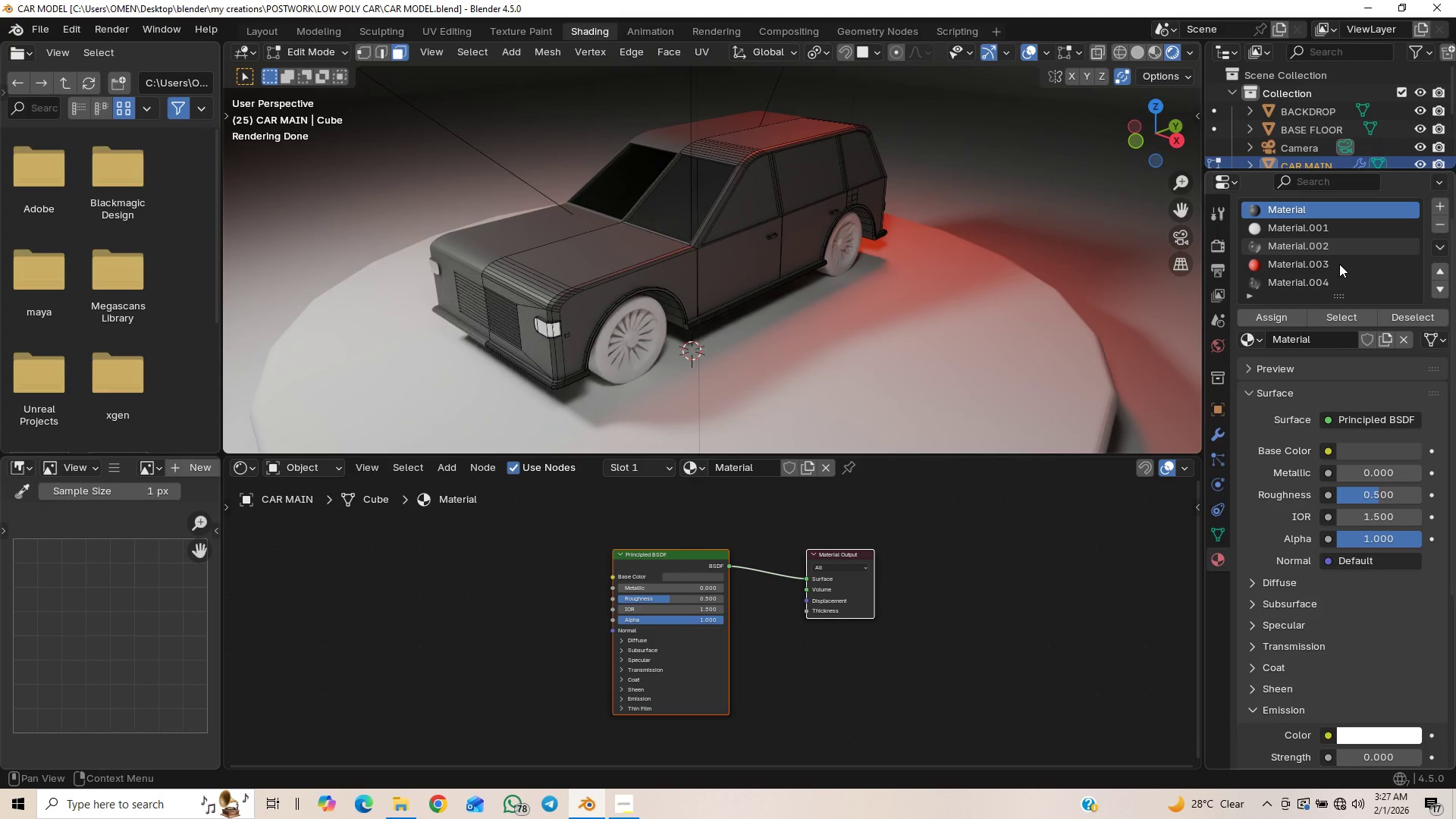 
wait(7.6)
 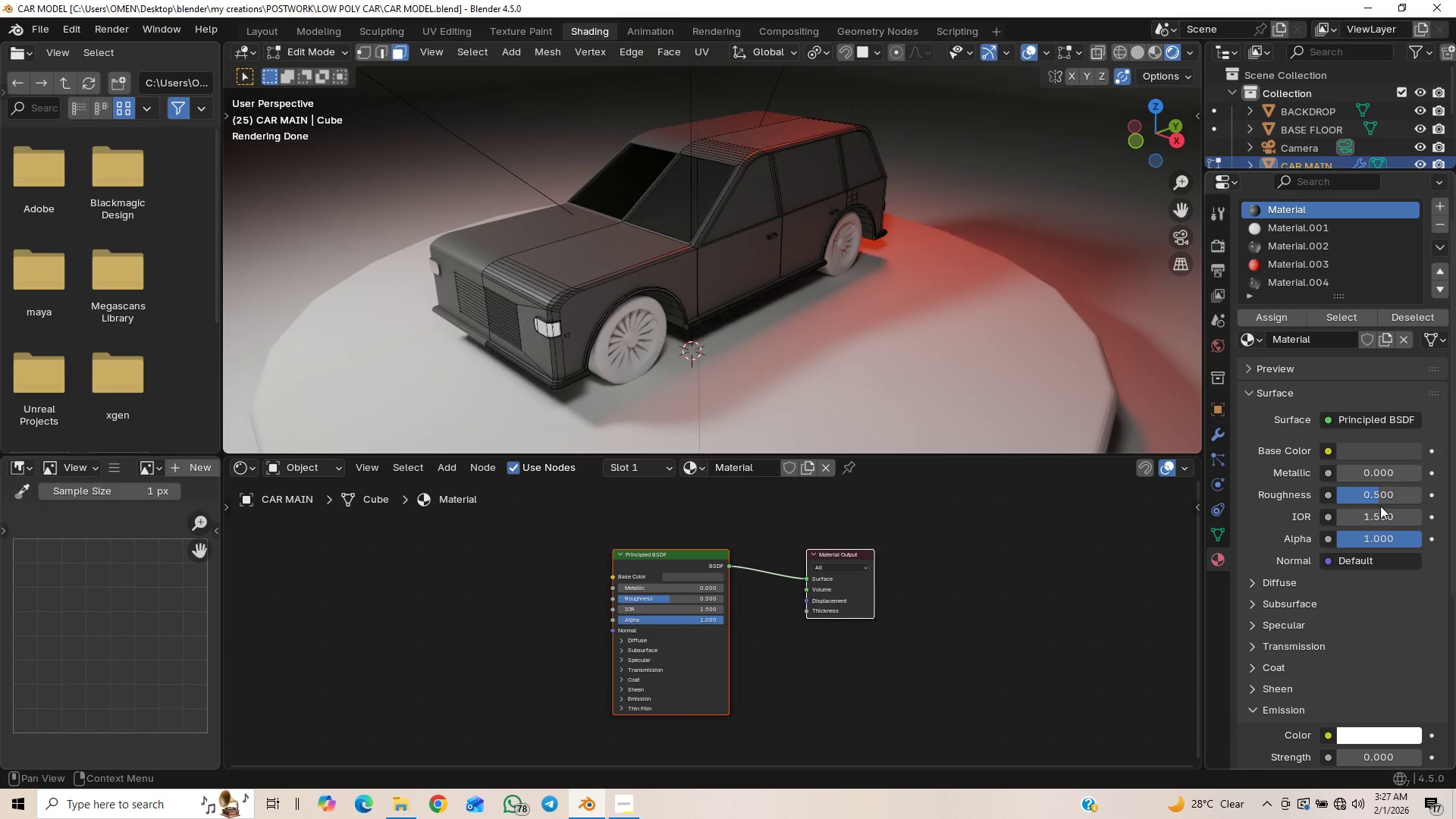 
left_click([1363, 448])
 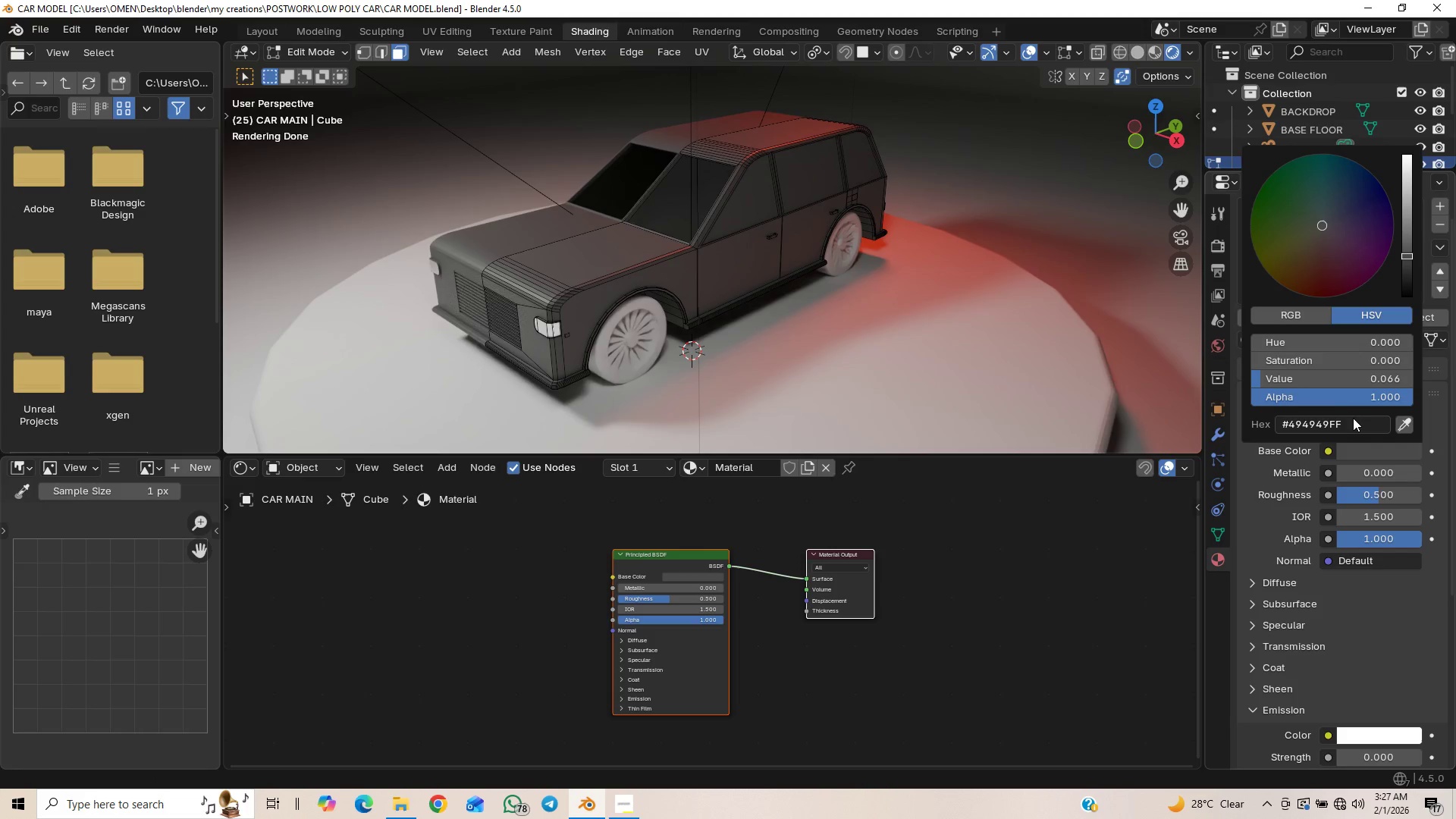 
left_click_drag(start_coordinate=[1356, 422], to_coordinate=[1298, 431])
 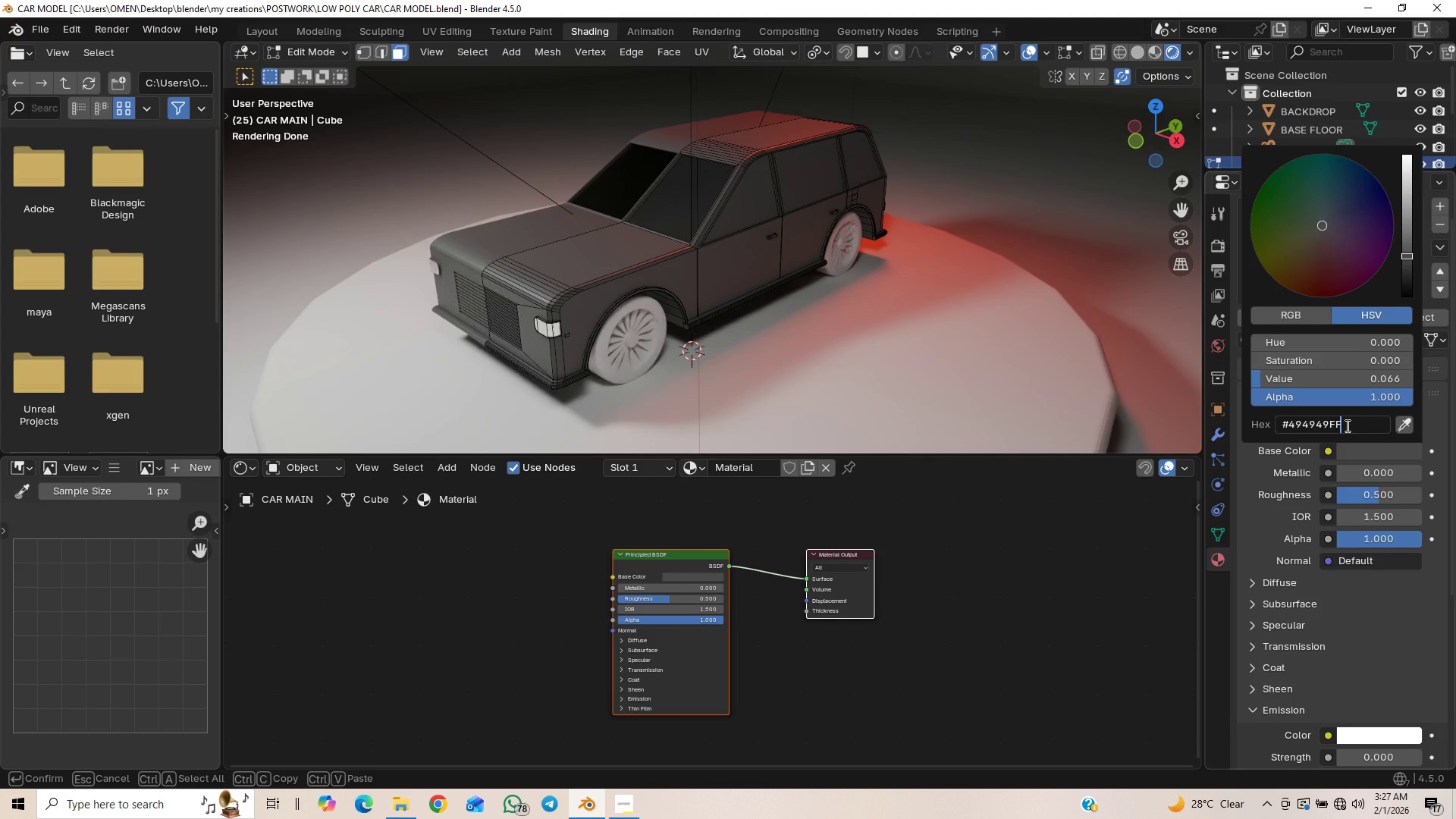 
key(Backspace)
 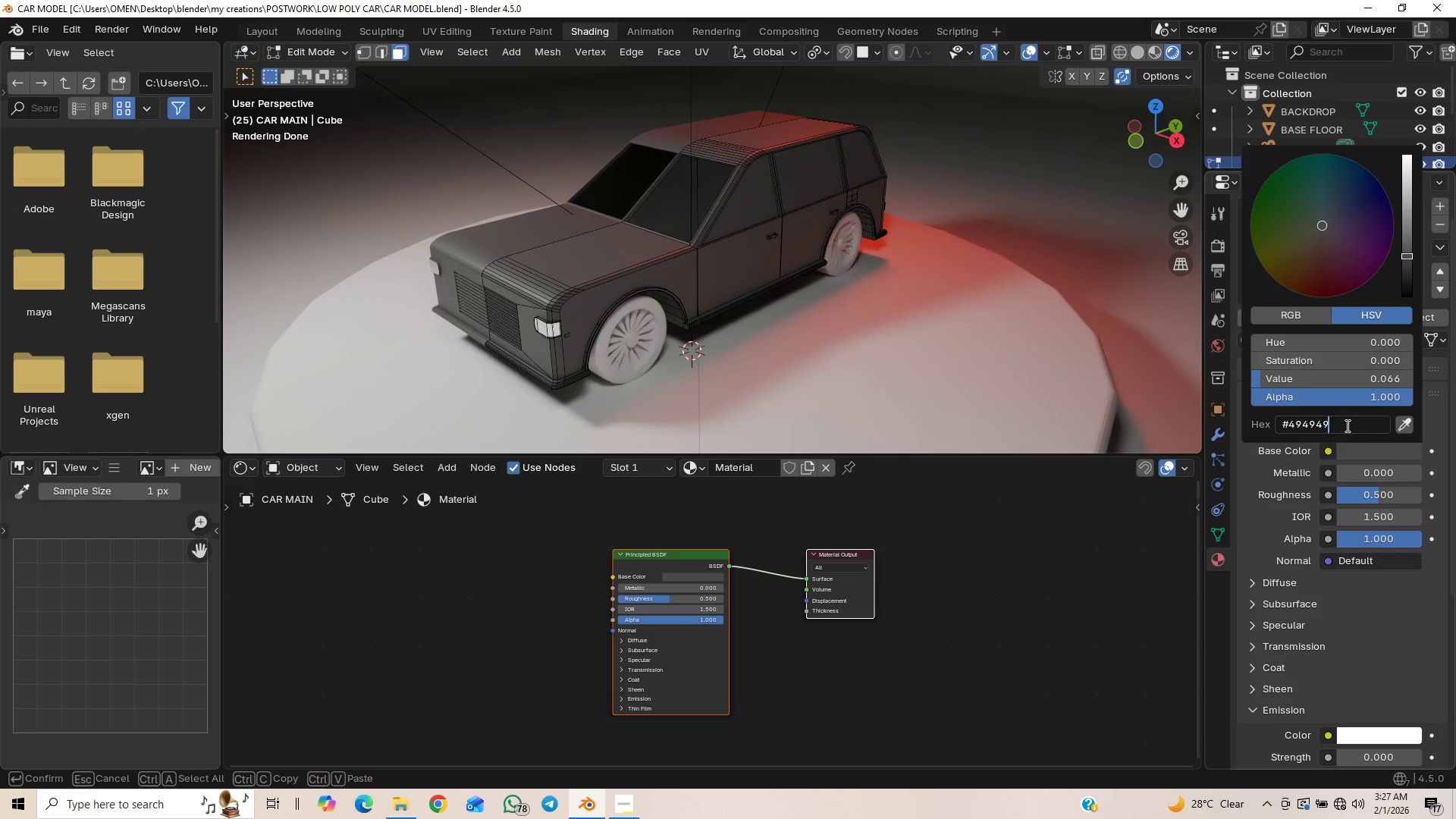 
key(Backspace)
 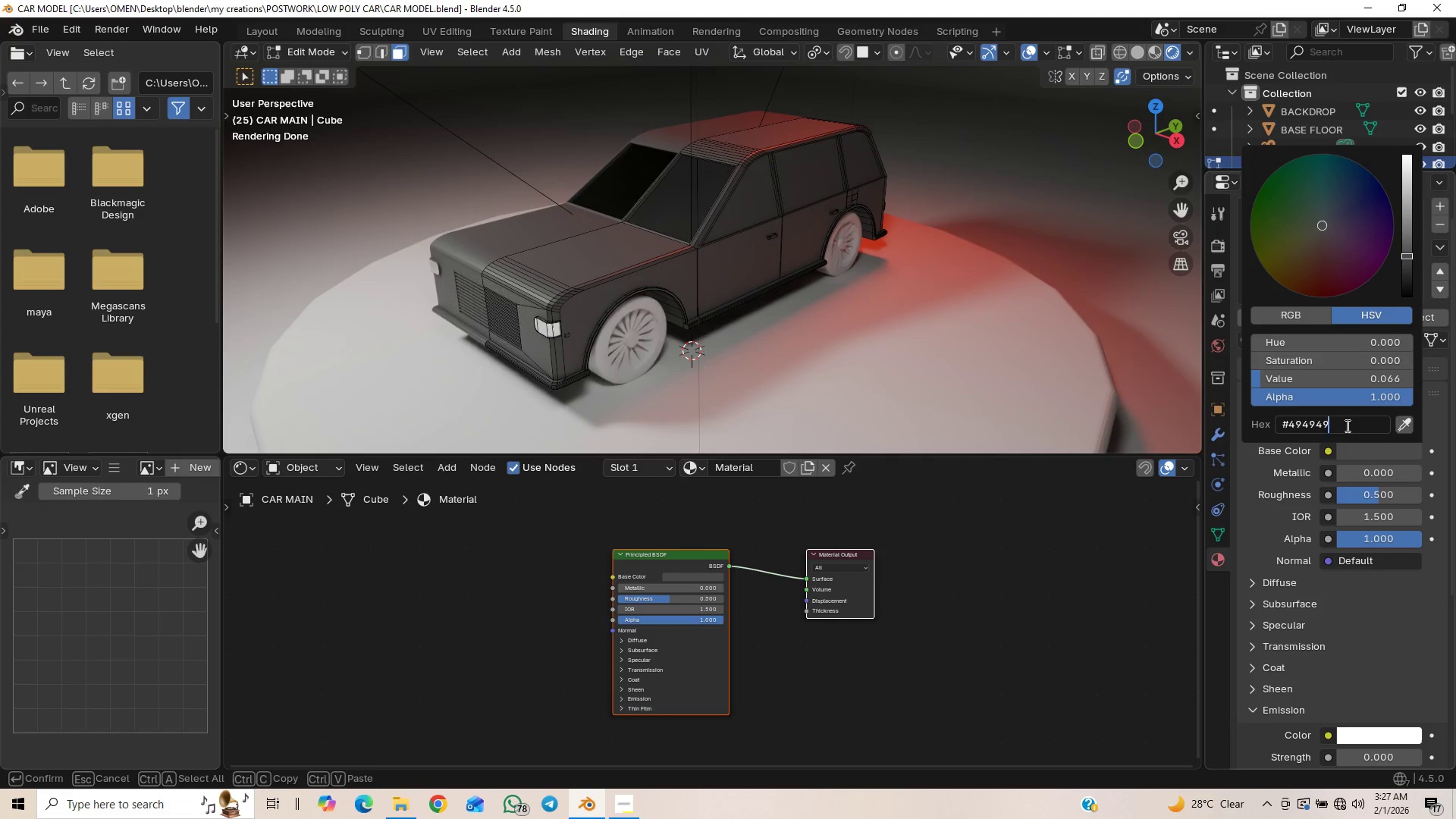 
key(Backspace)
 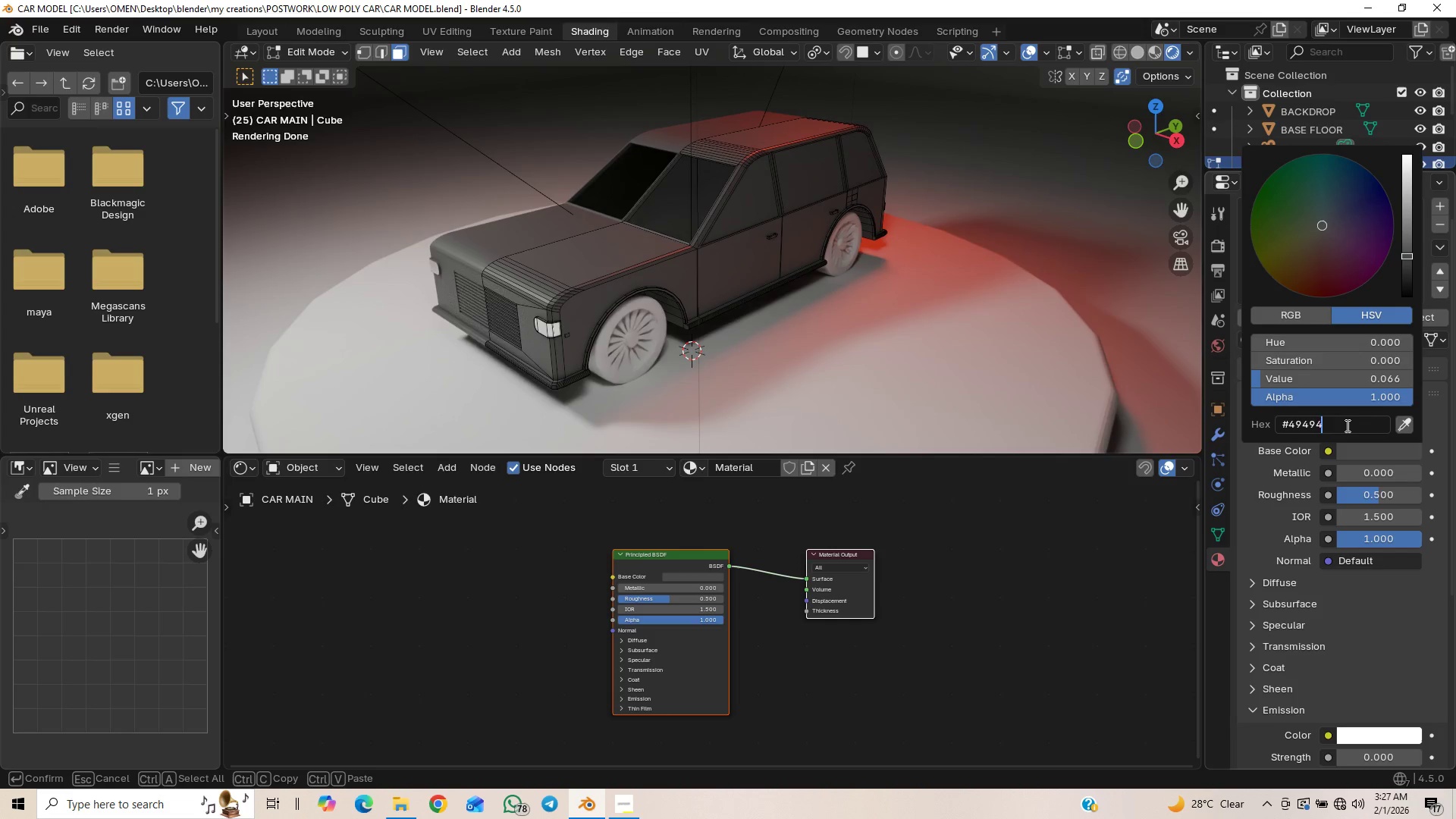 
key(Backspace)
 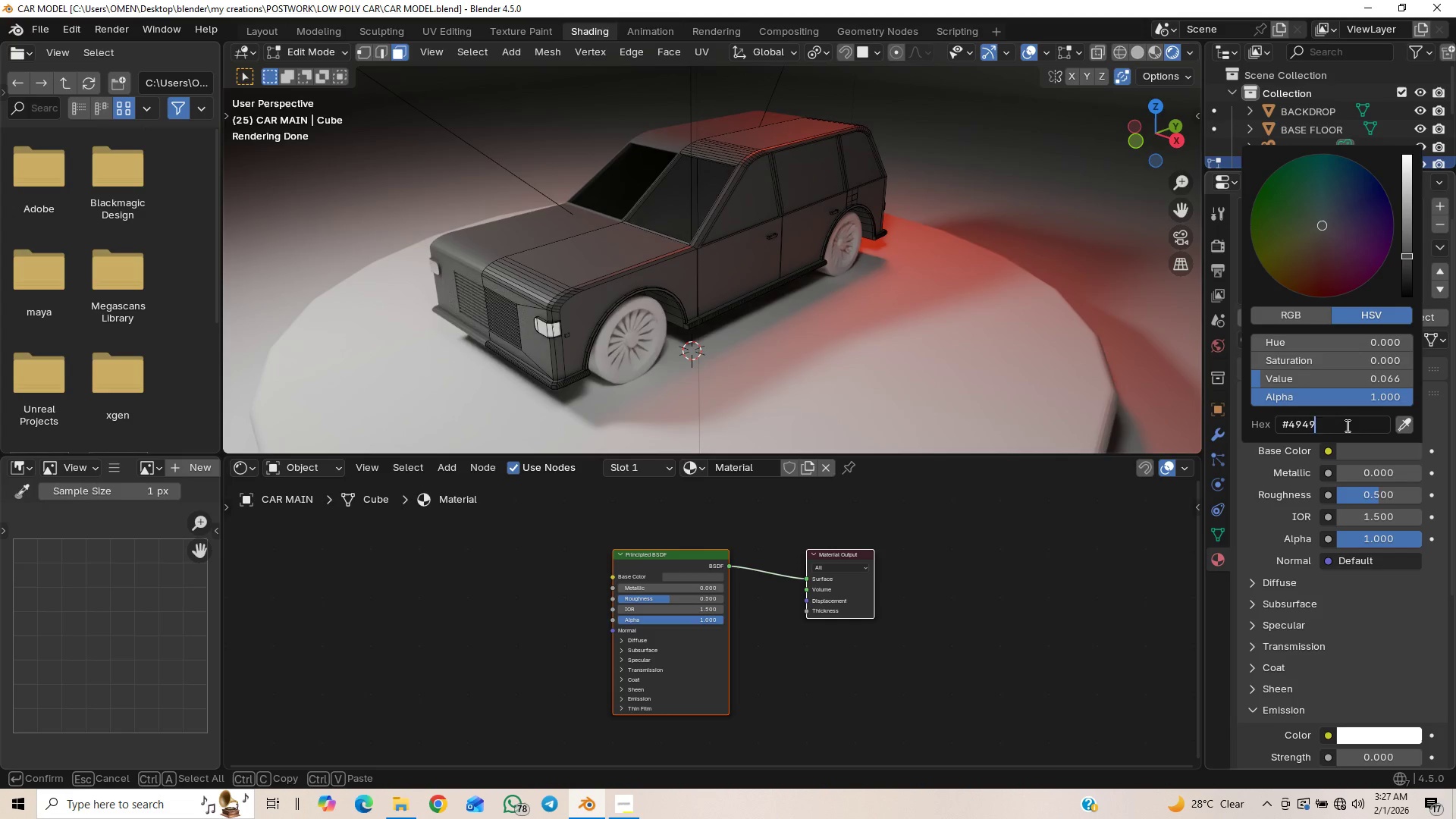 
key(Backspace)
 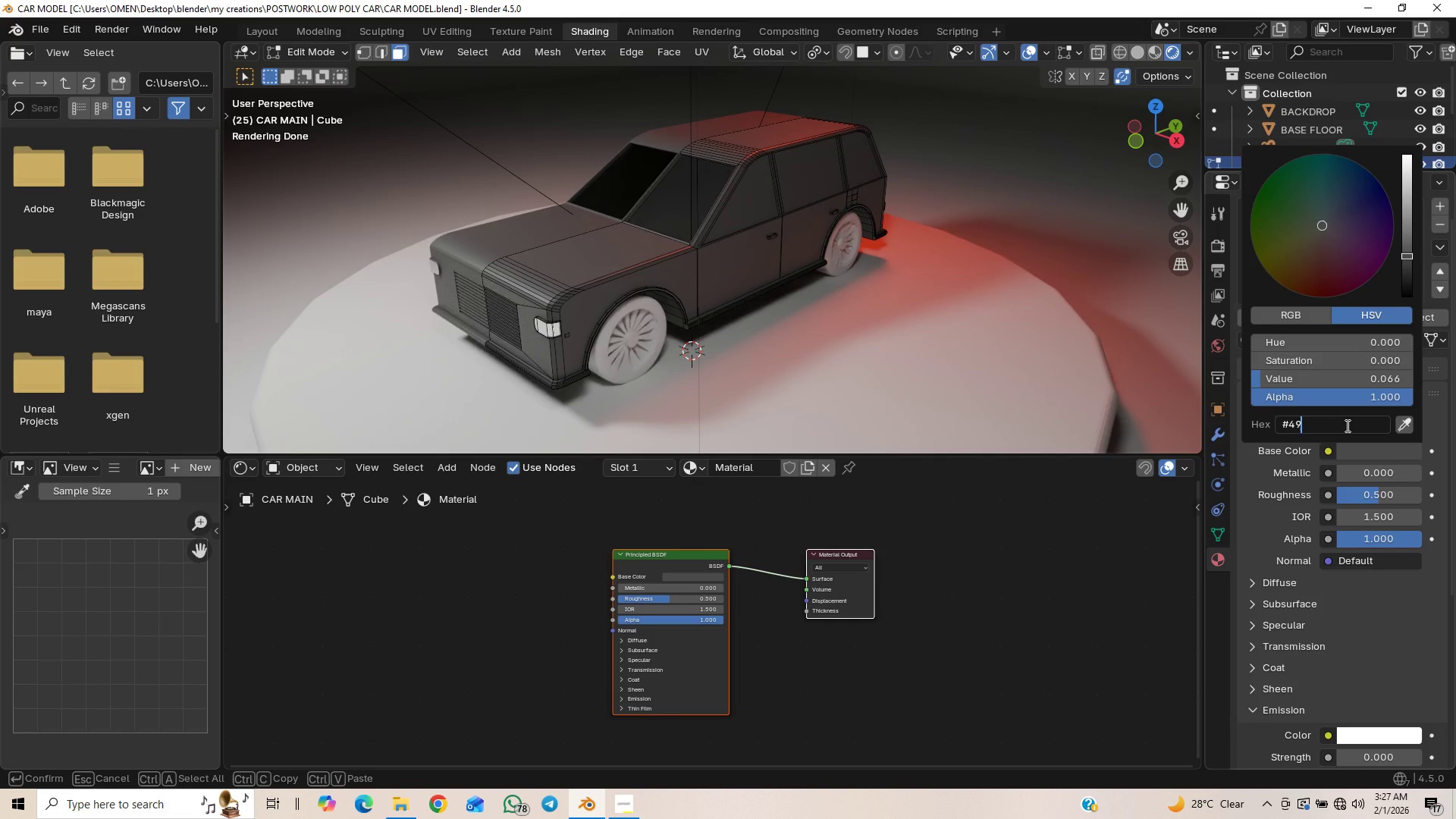 
key(Backspace)
 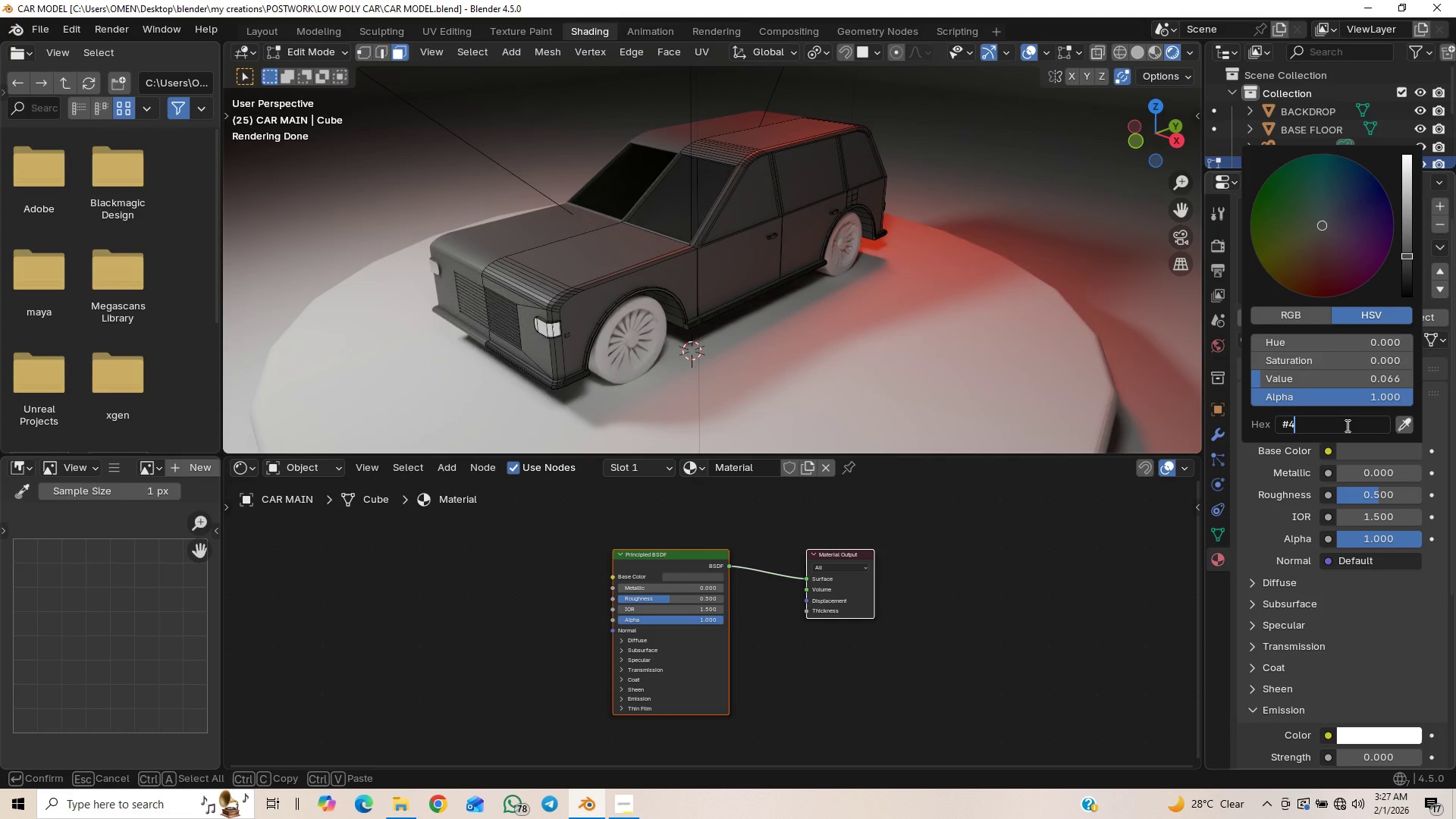 
key(Backspace)
 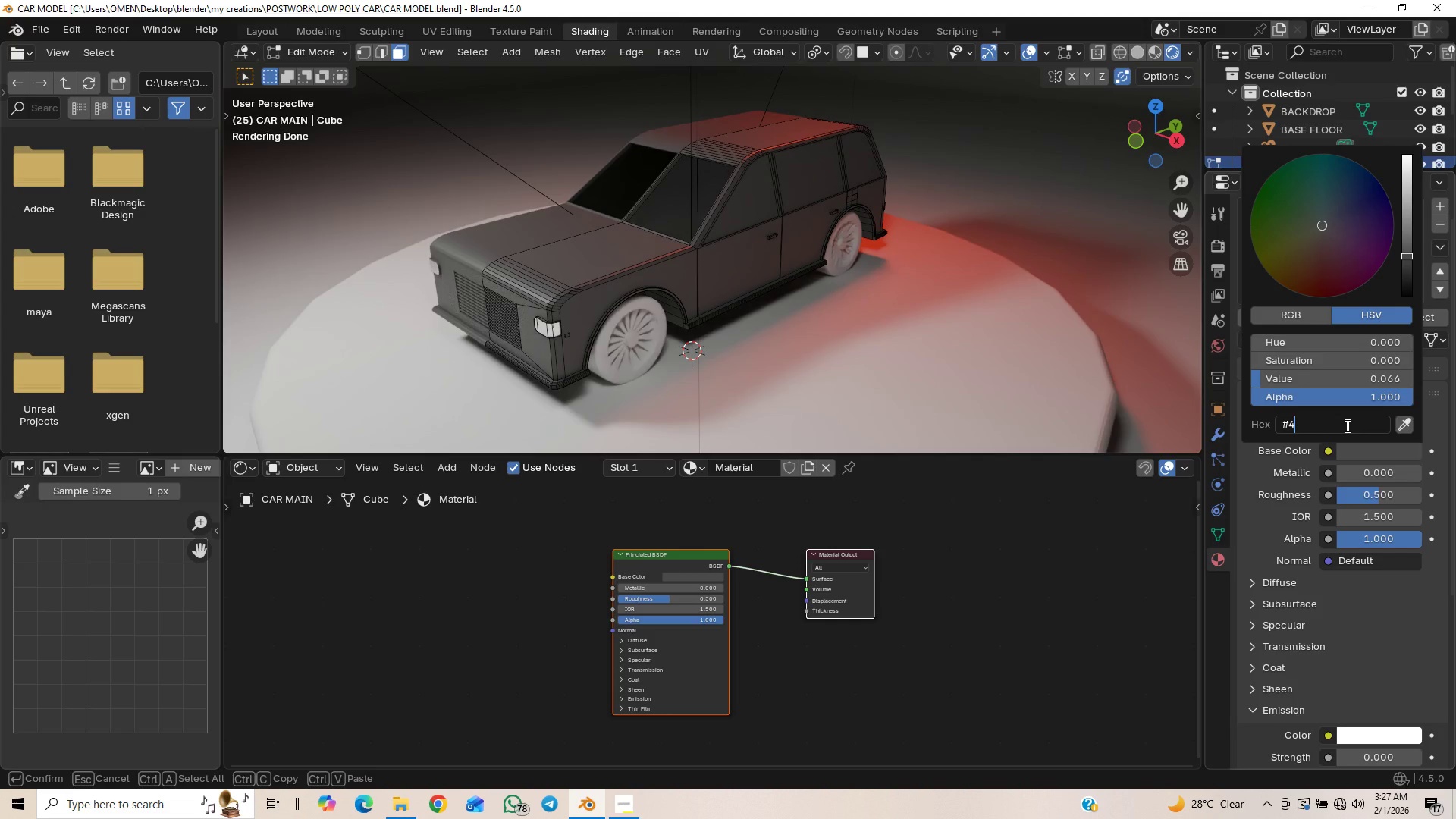 
key(Backspace)
 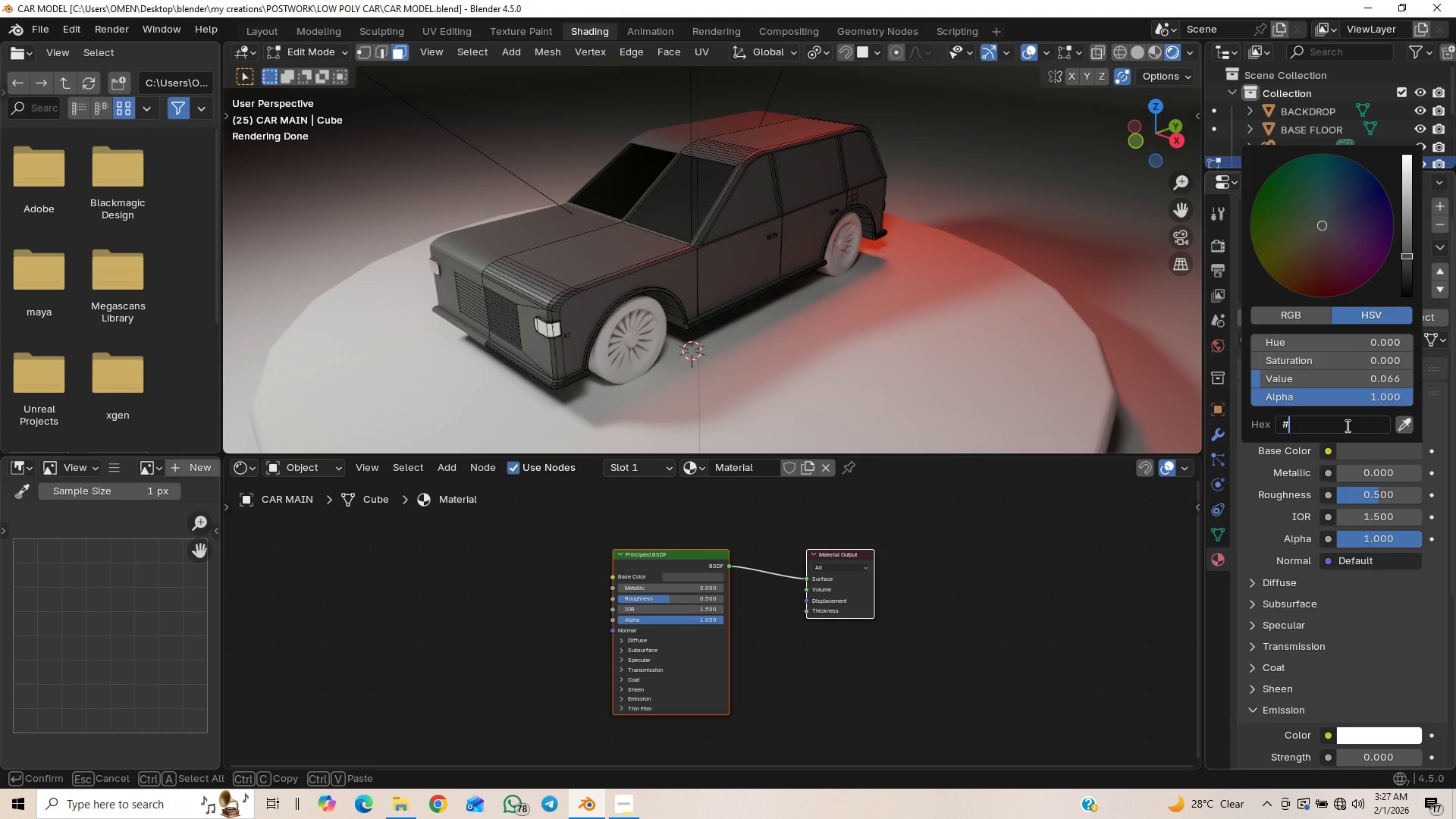 
type(737)
 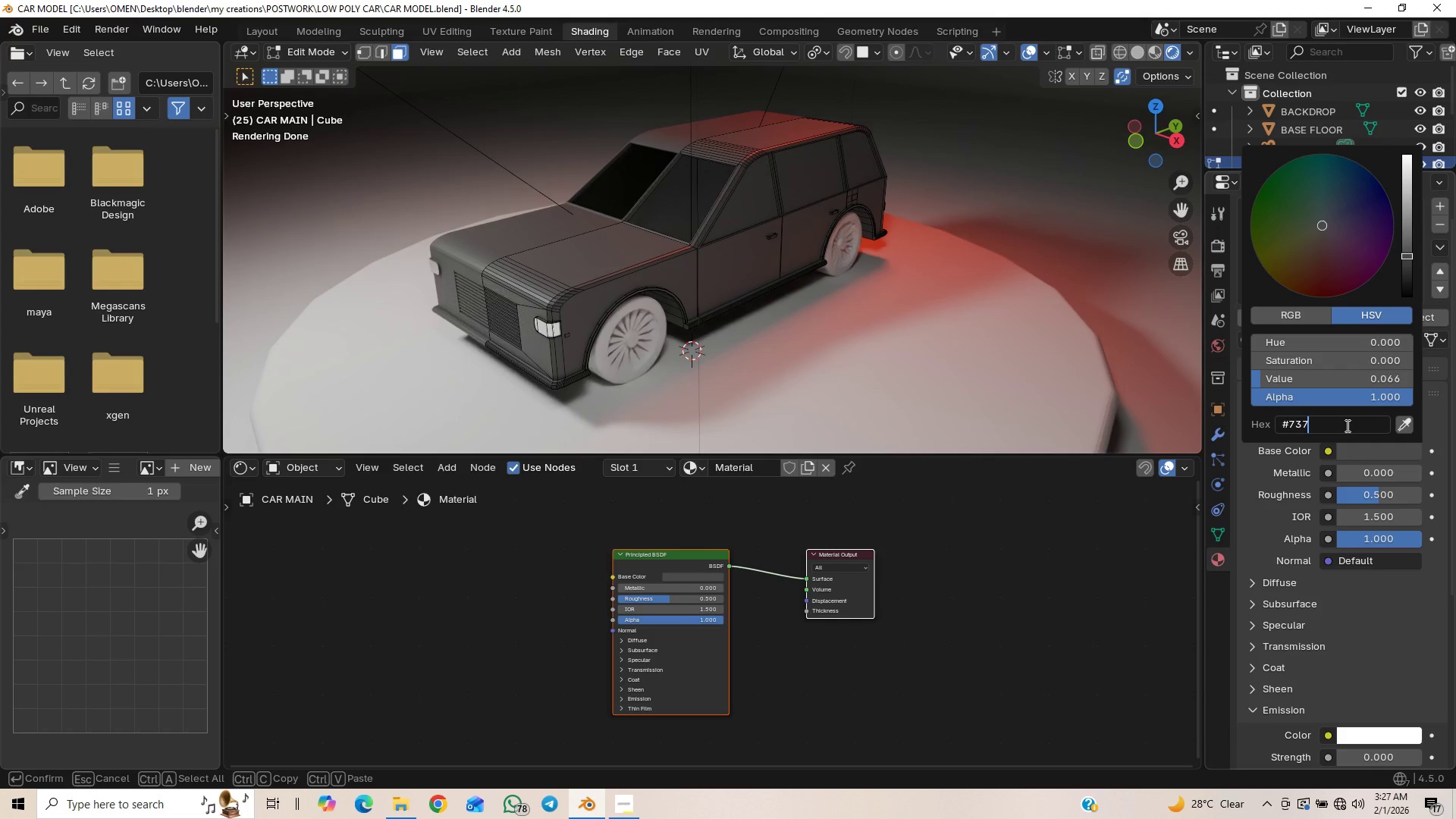 
wait(6.05)
 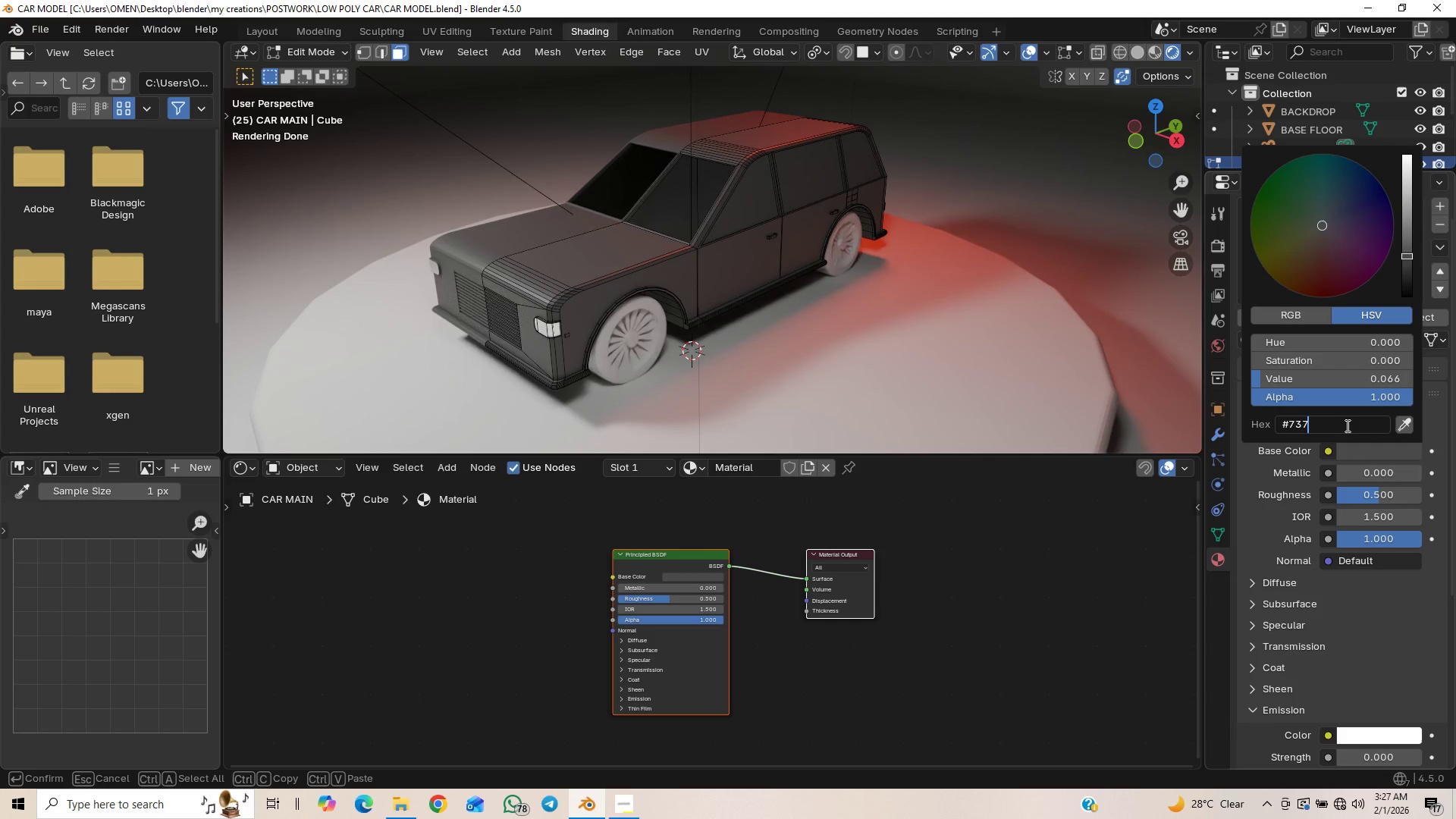 
type(373)
 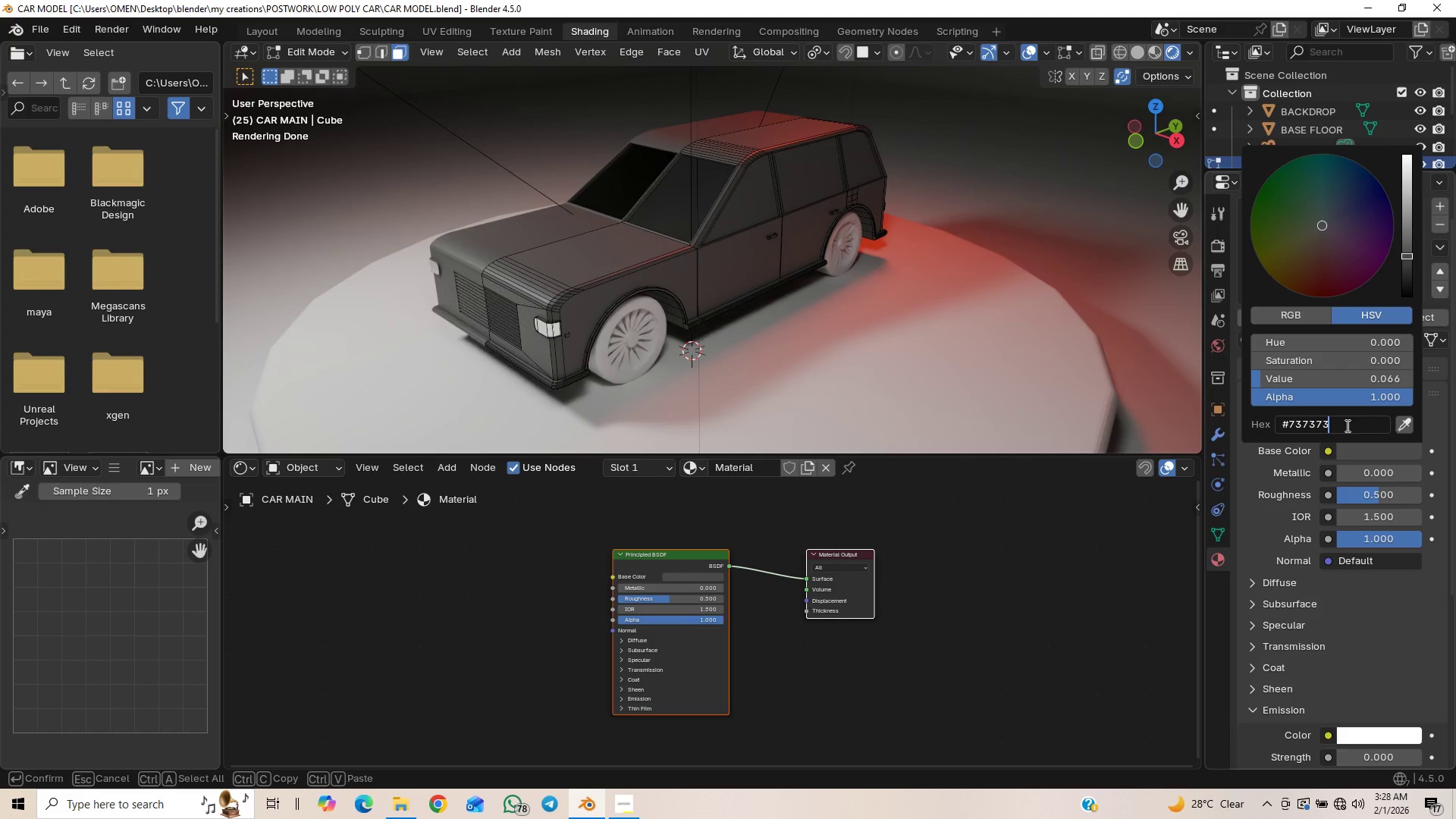 
key(Enter)
 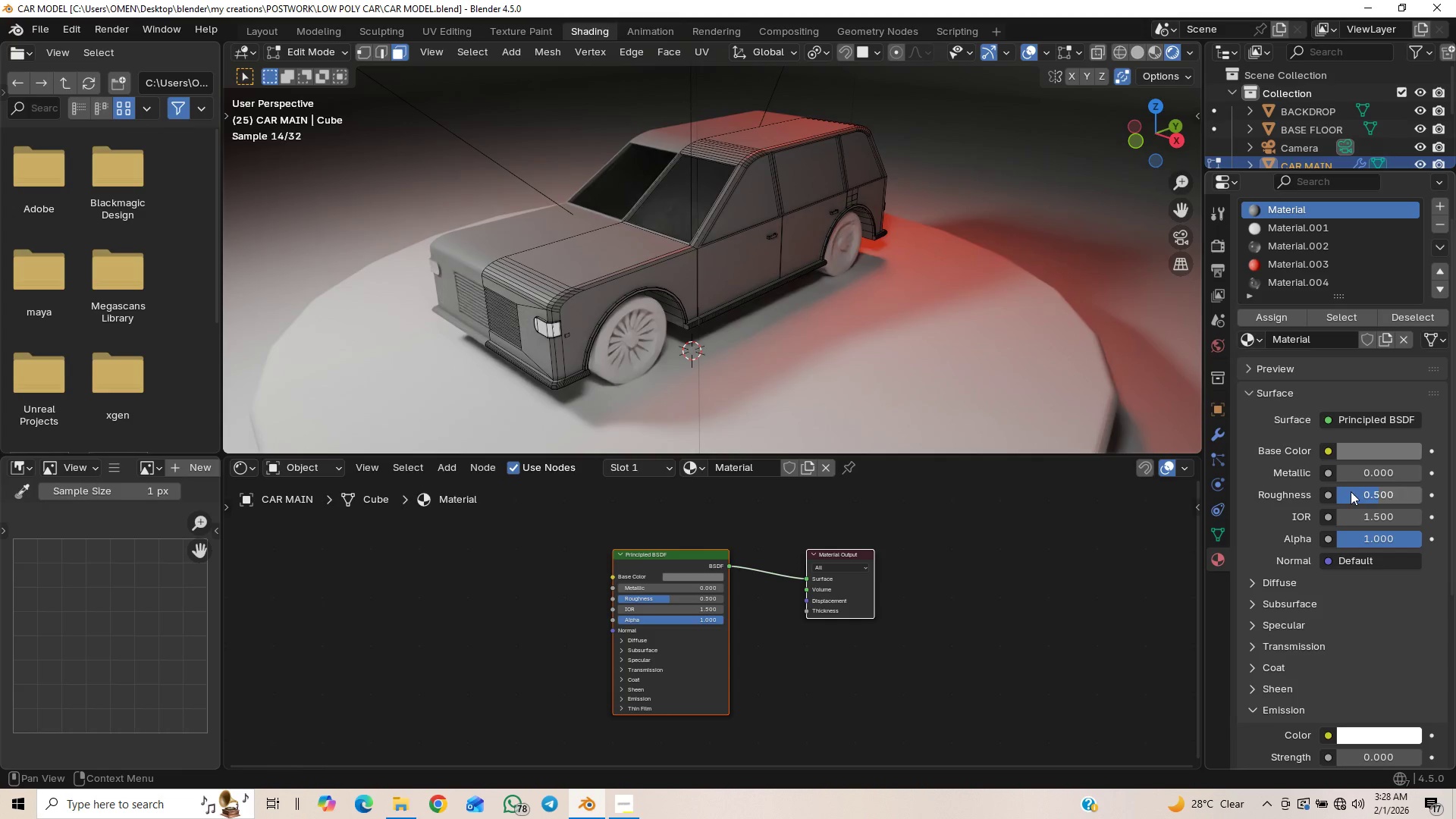 
wait(9.05)
 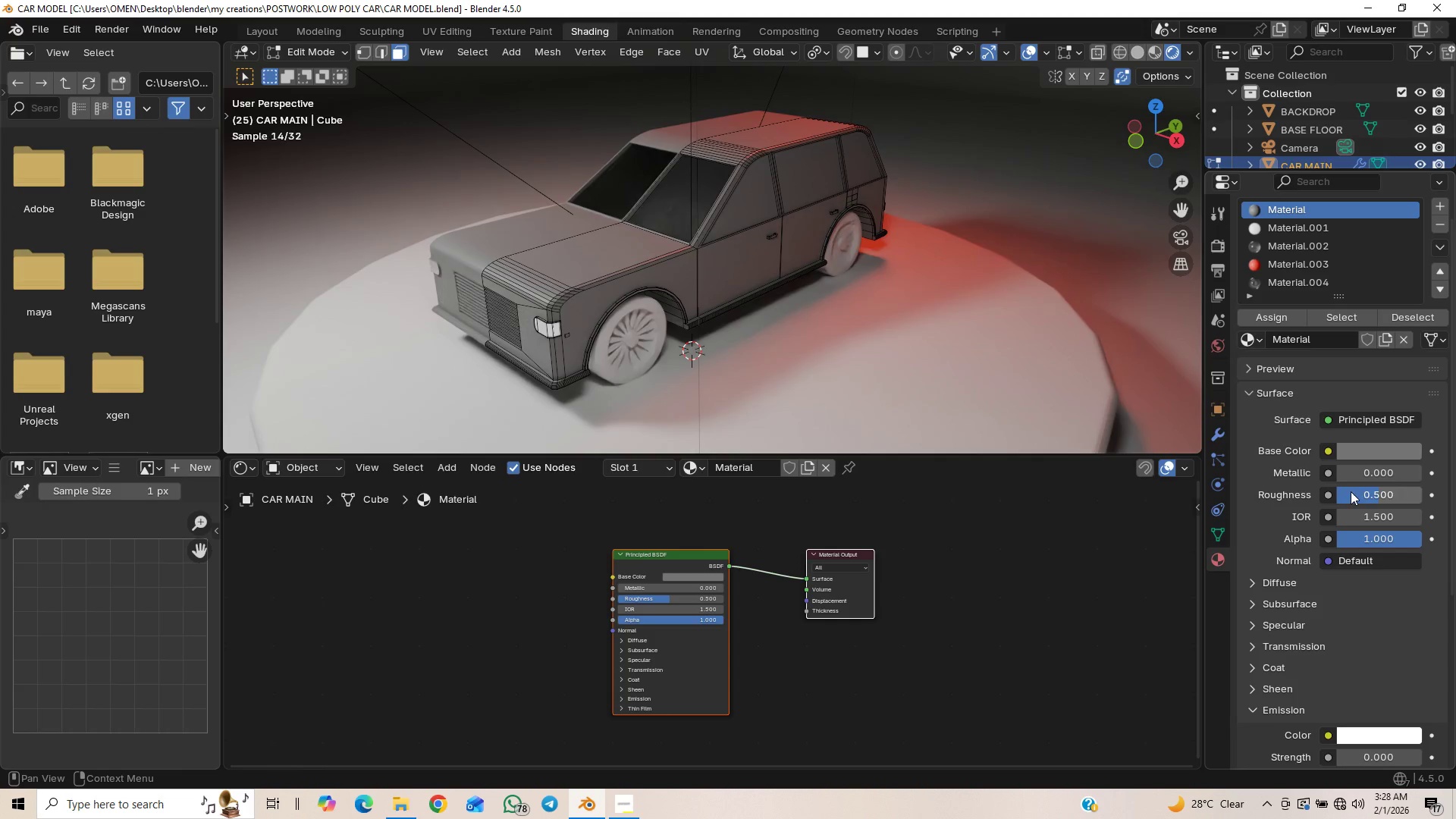 
left_click([1384, 469])
 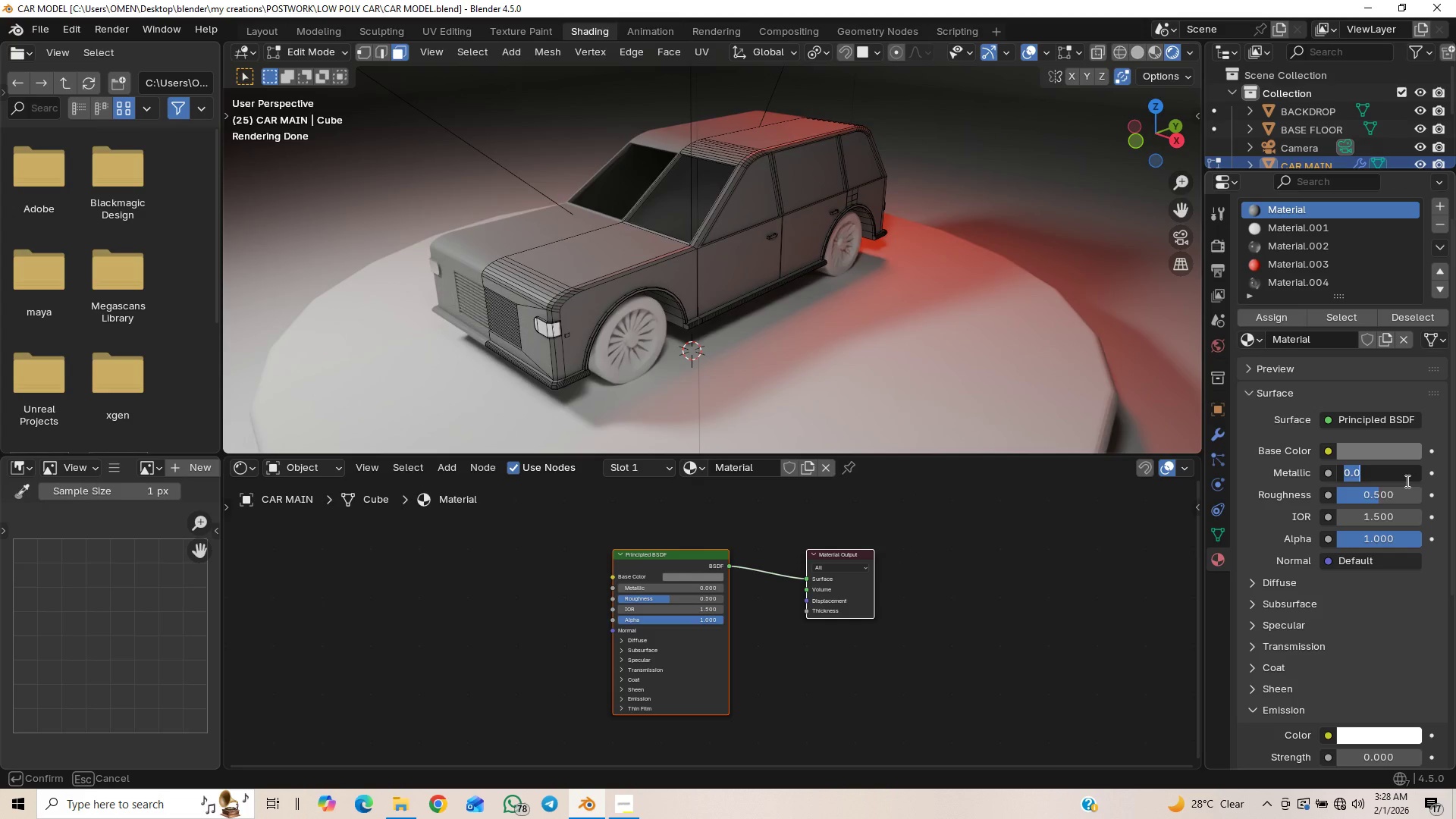 
key(0)
 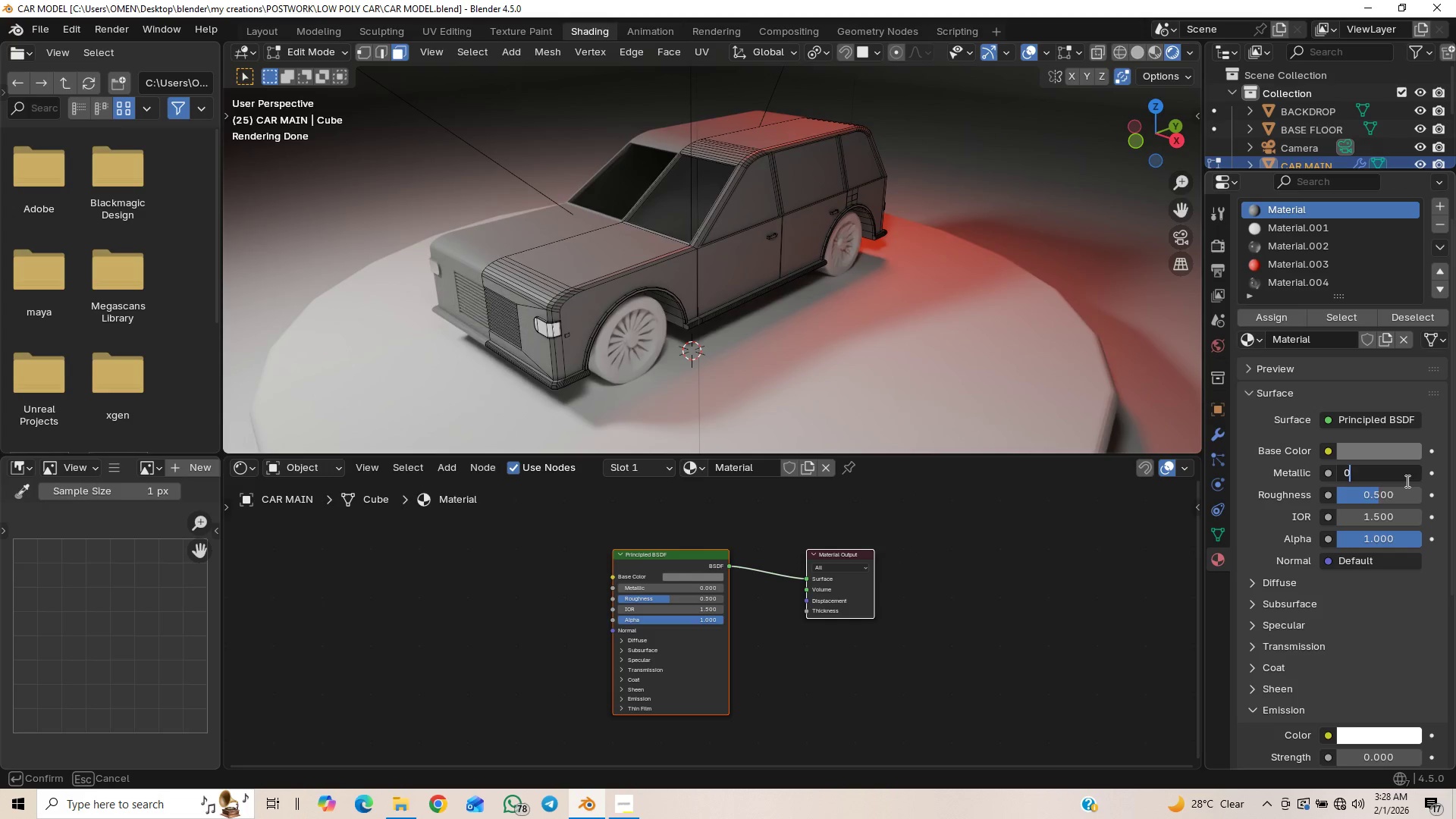 
key(Period)
 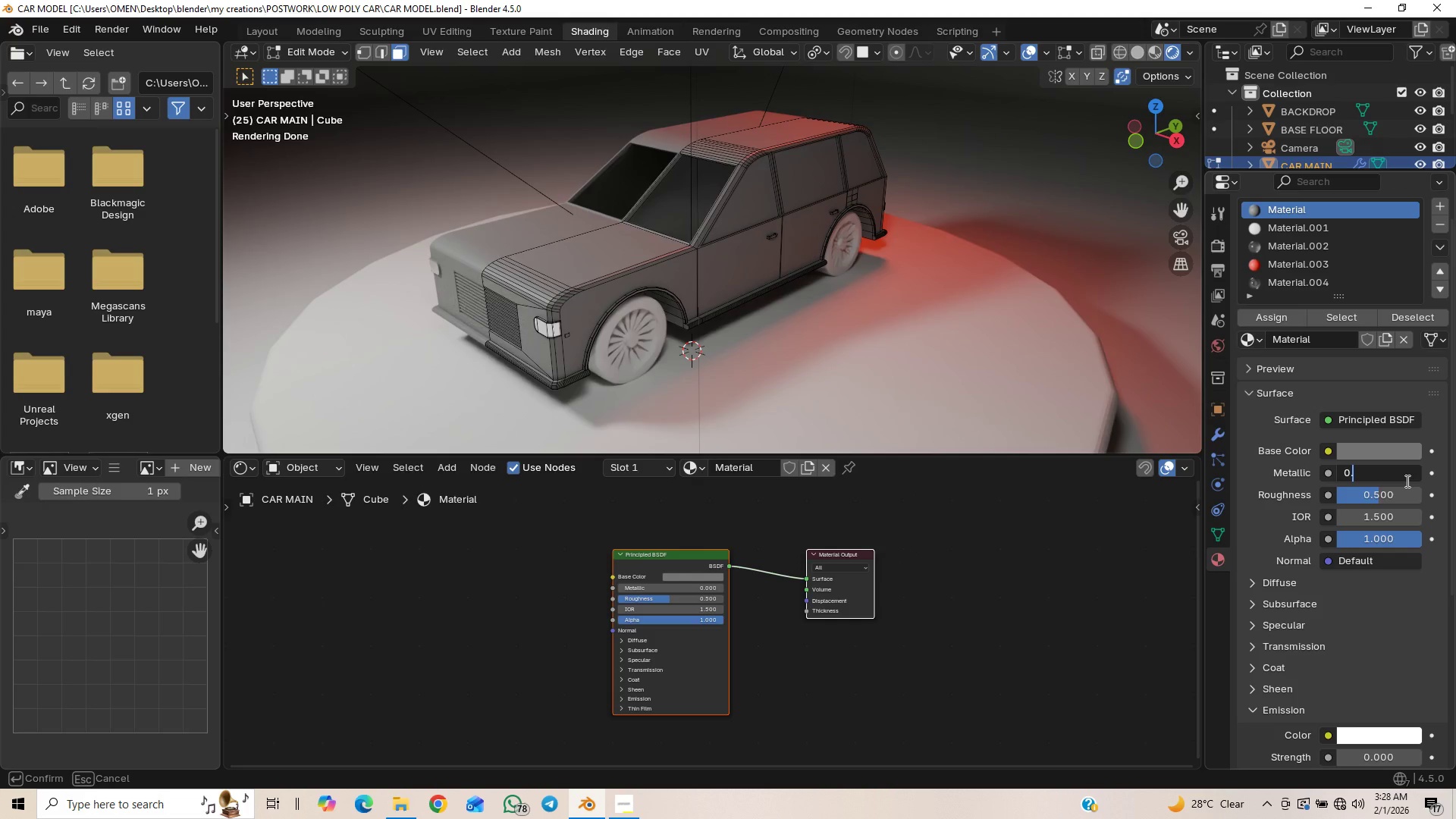 
key(7)
 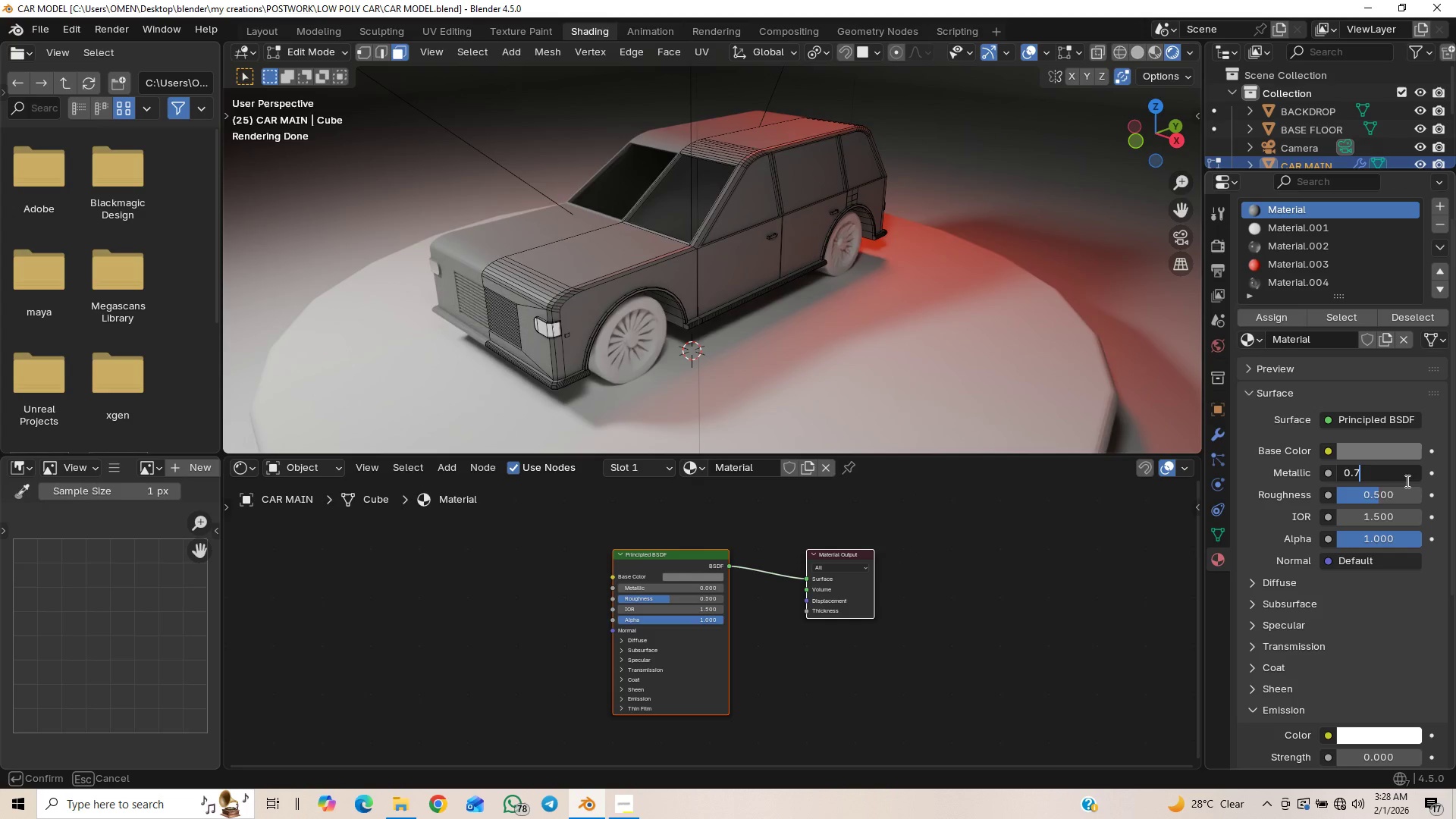 
key(Enter)
 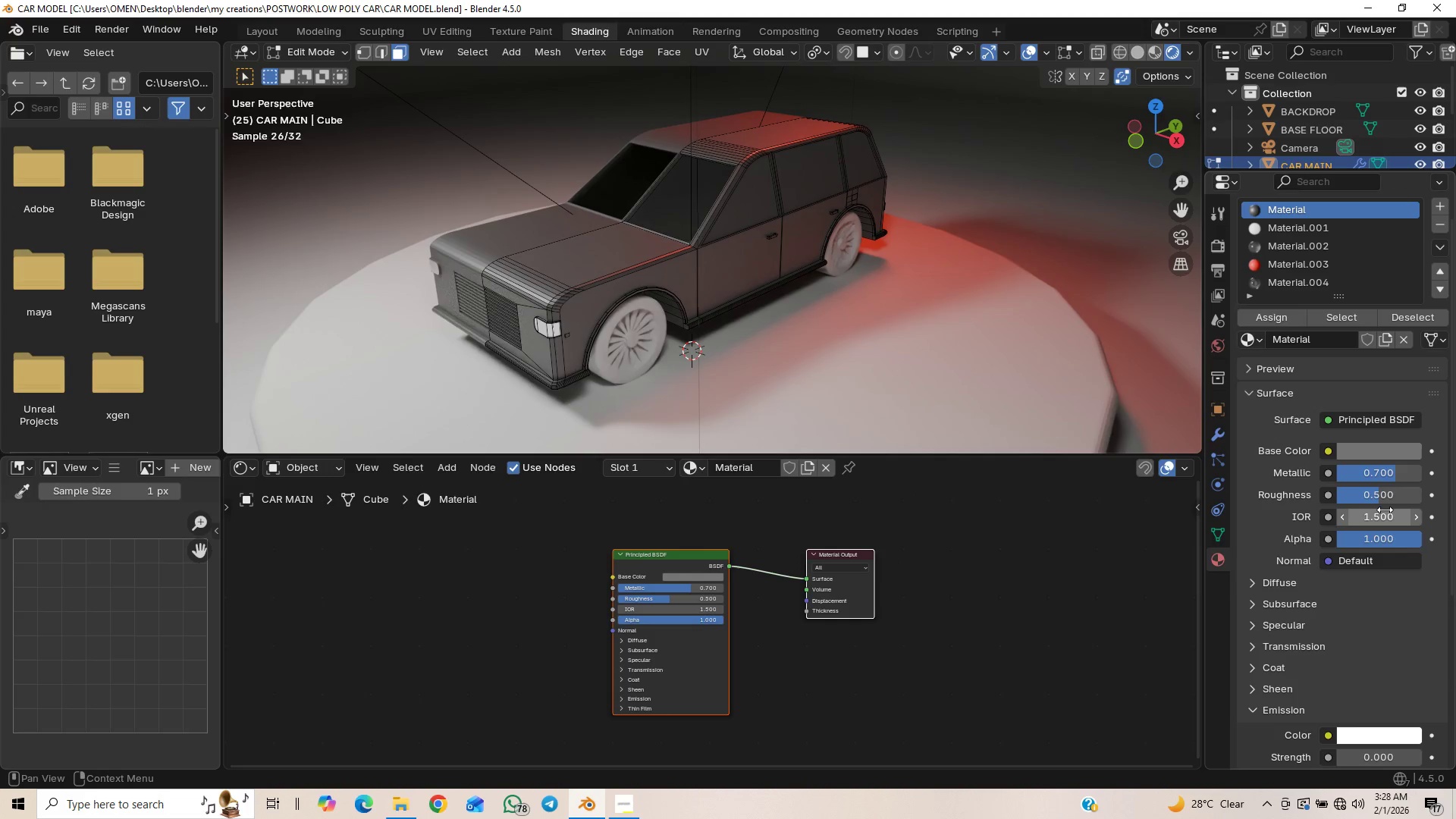 
wait(7.62)
 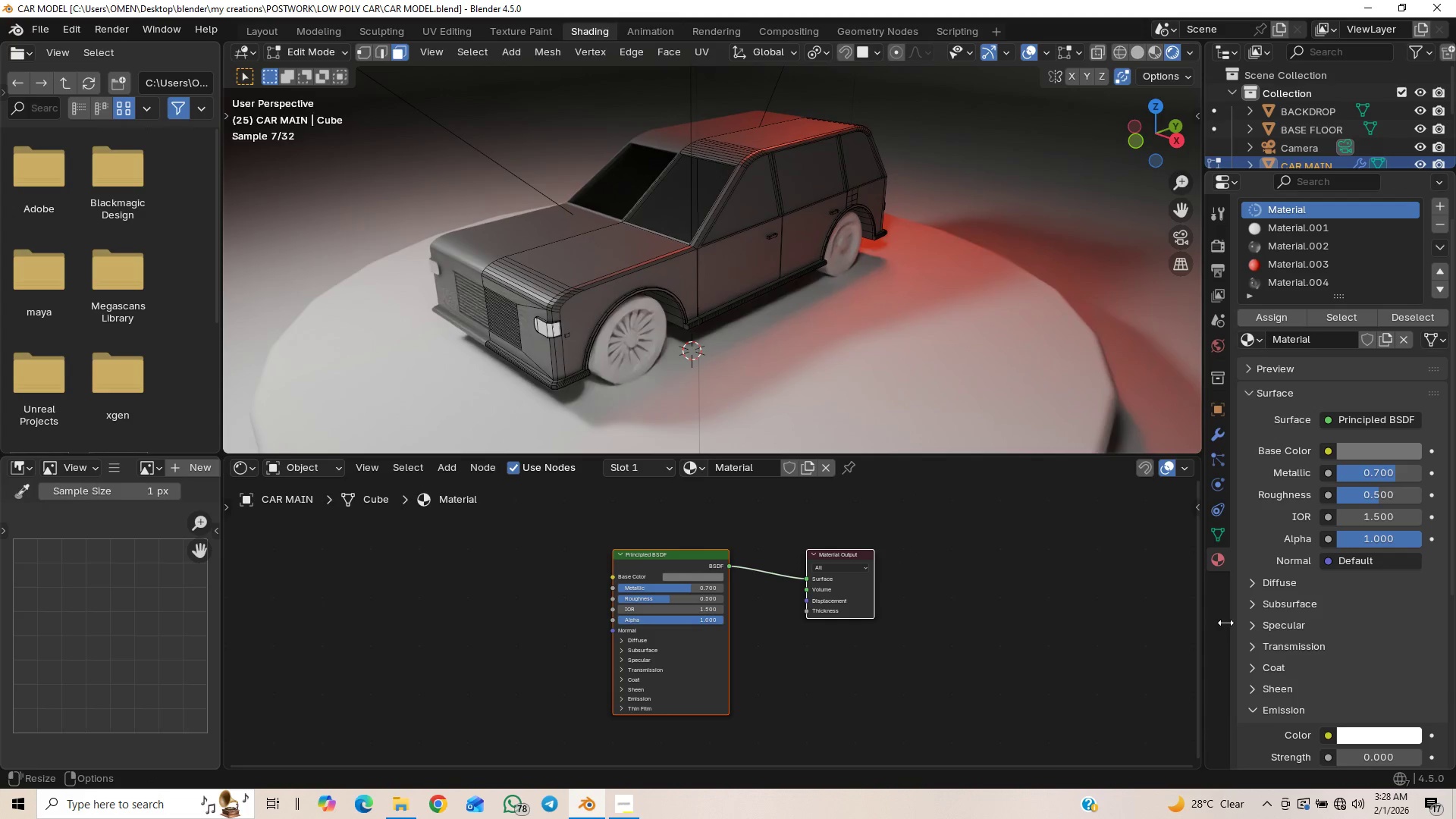 
left_click([1396, 493])
 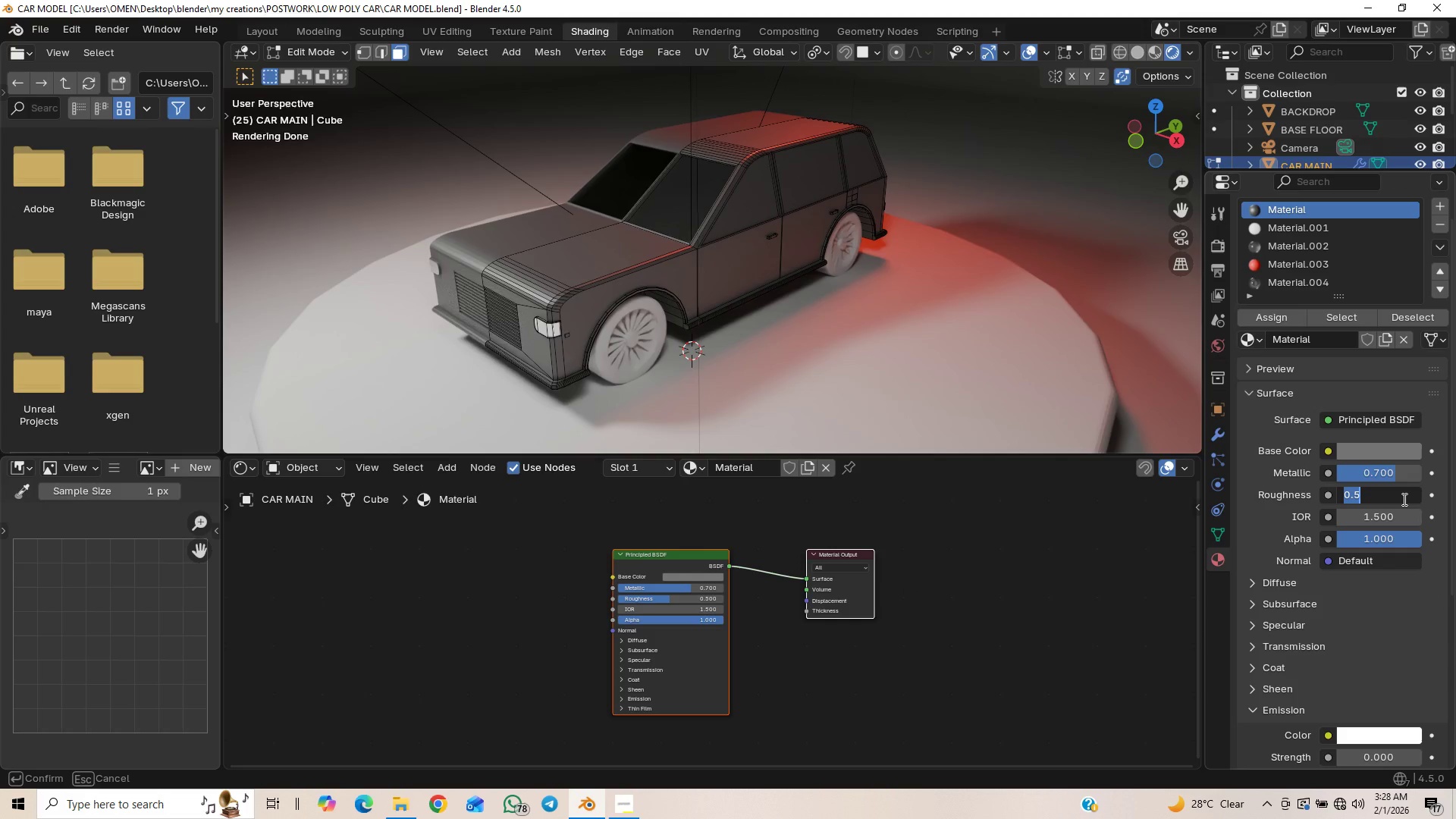 
key(0)
 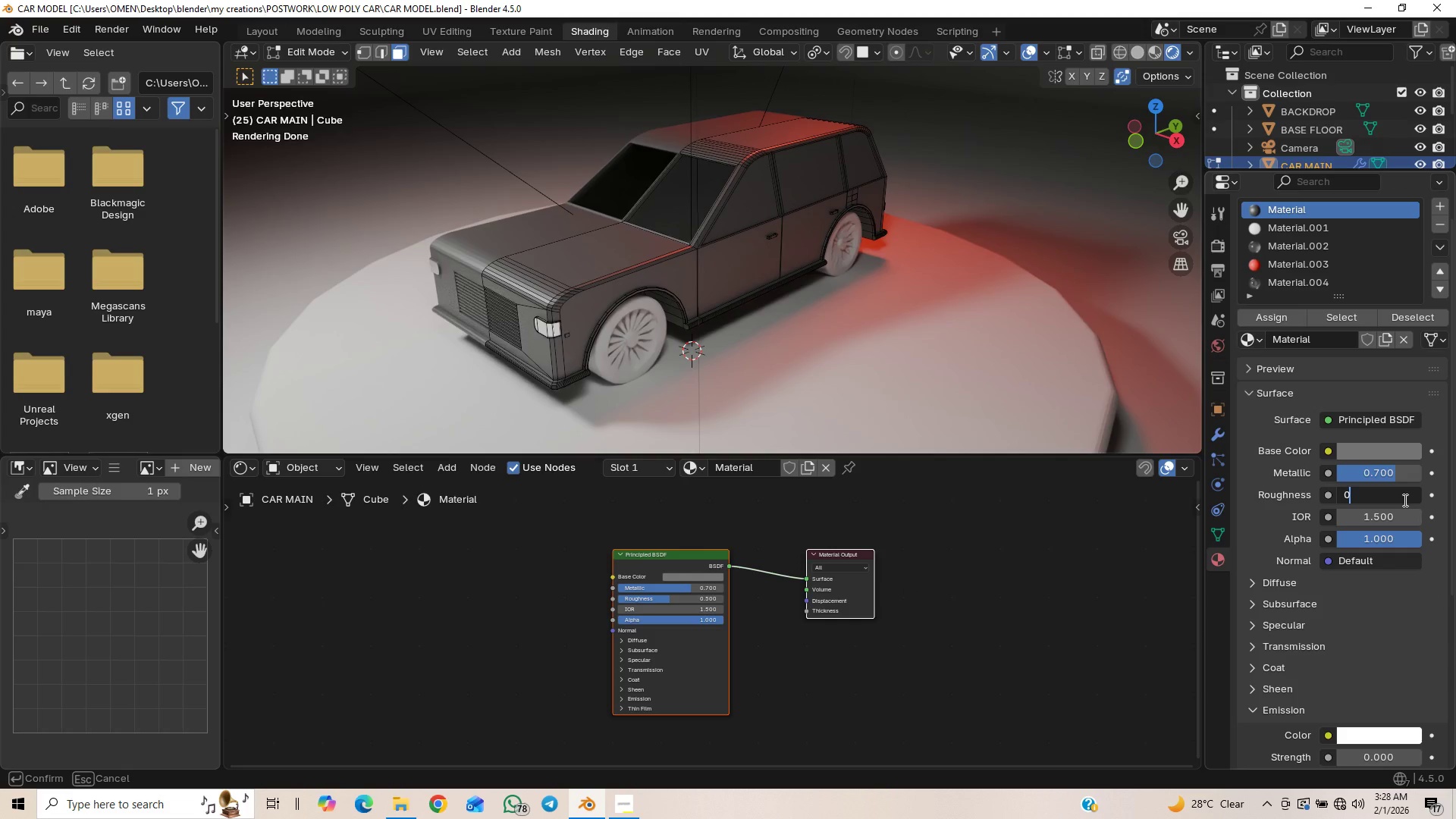 
key(Period)
 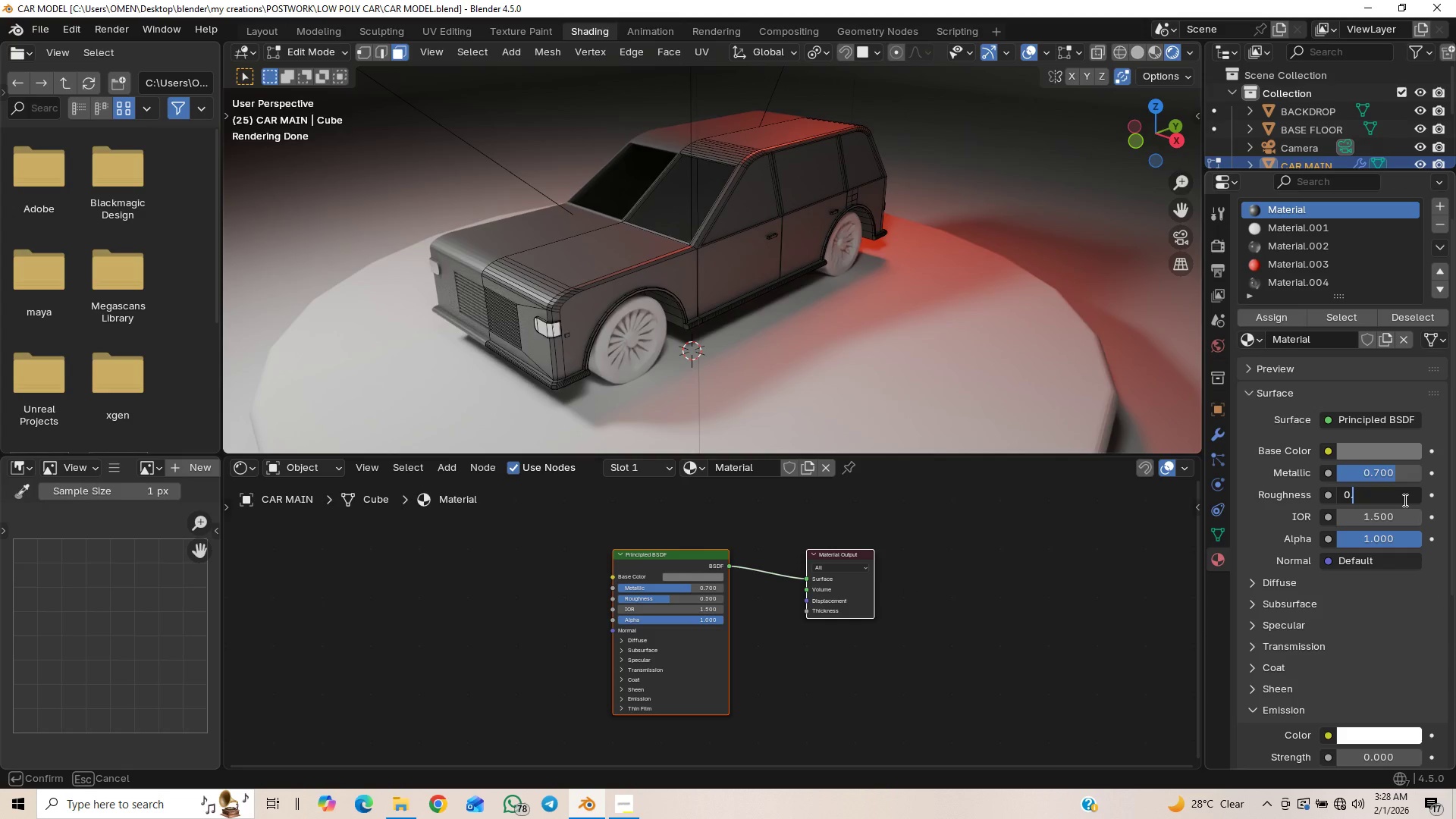 
key(6)
 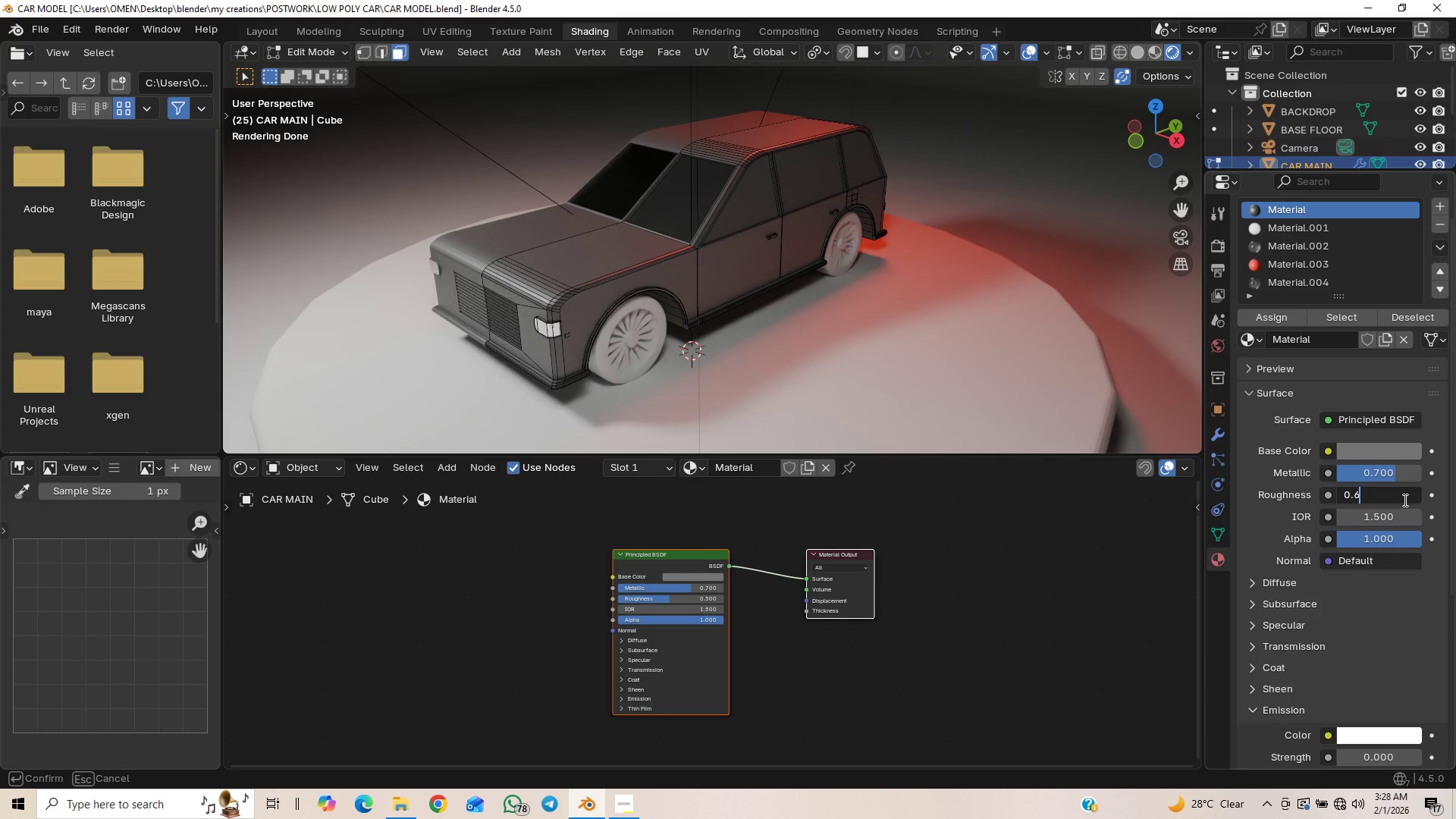 
key(Enter)
 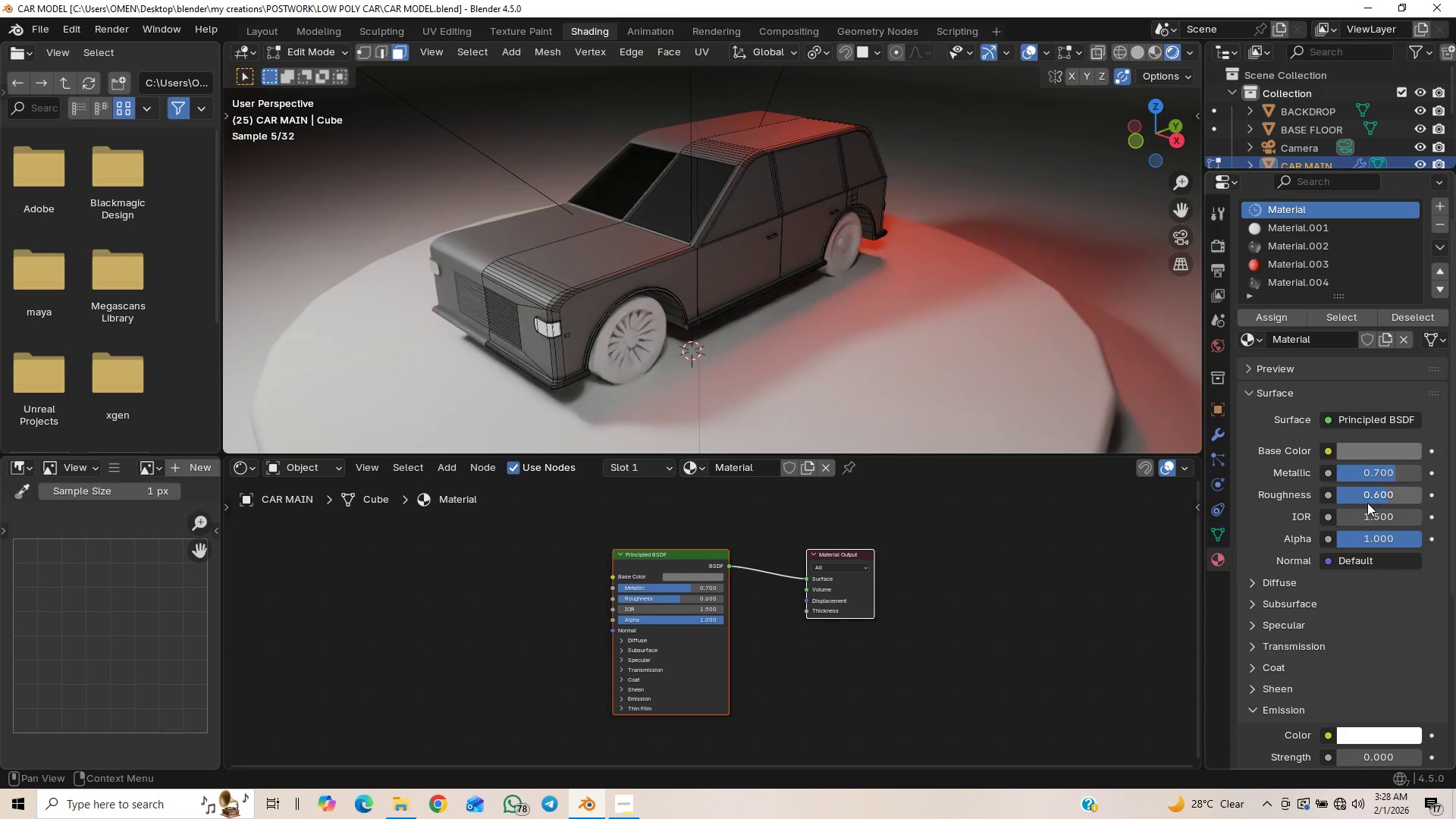 
key(Control+Z)
 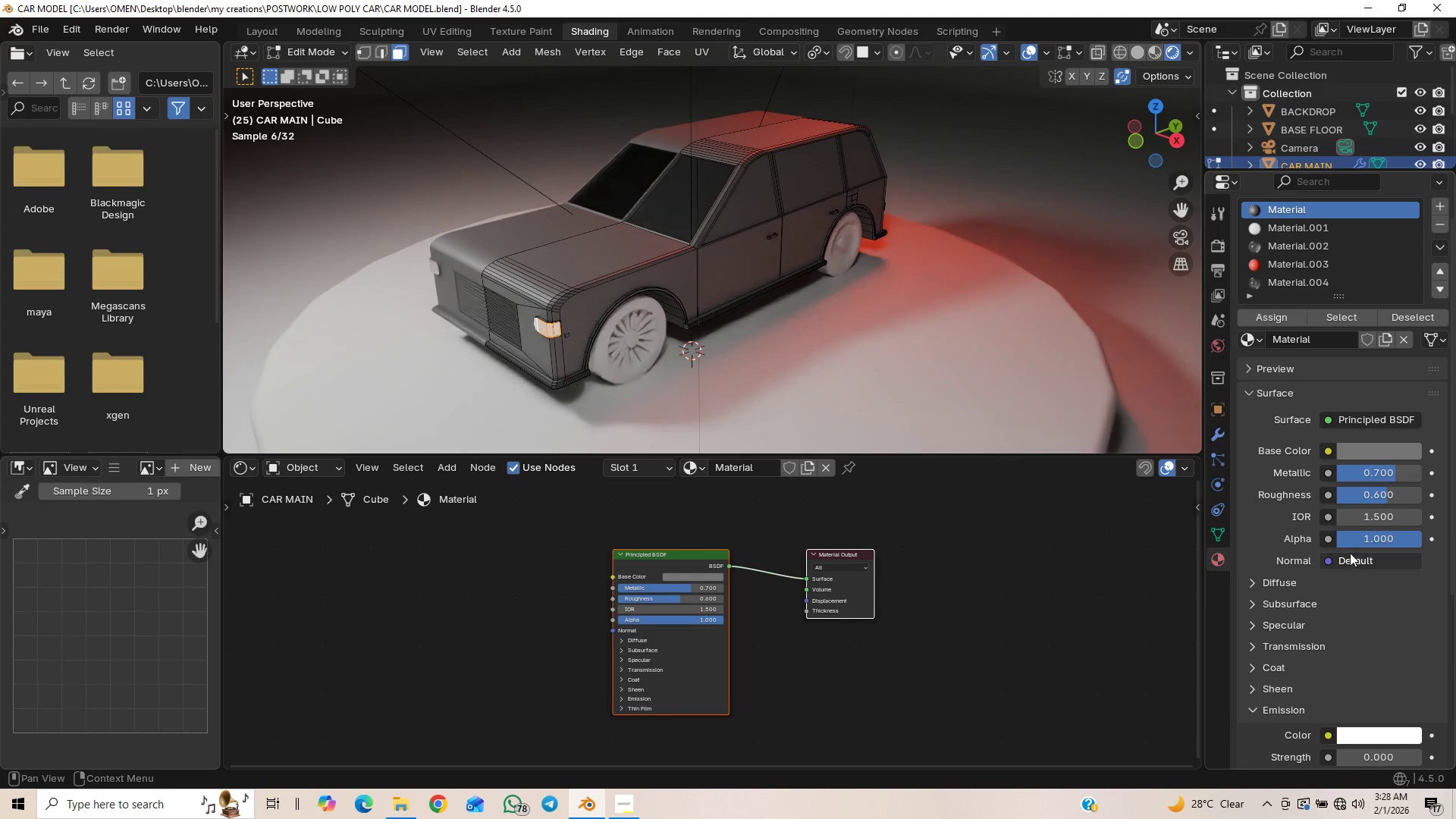 
key(Control+Shift+Z)
 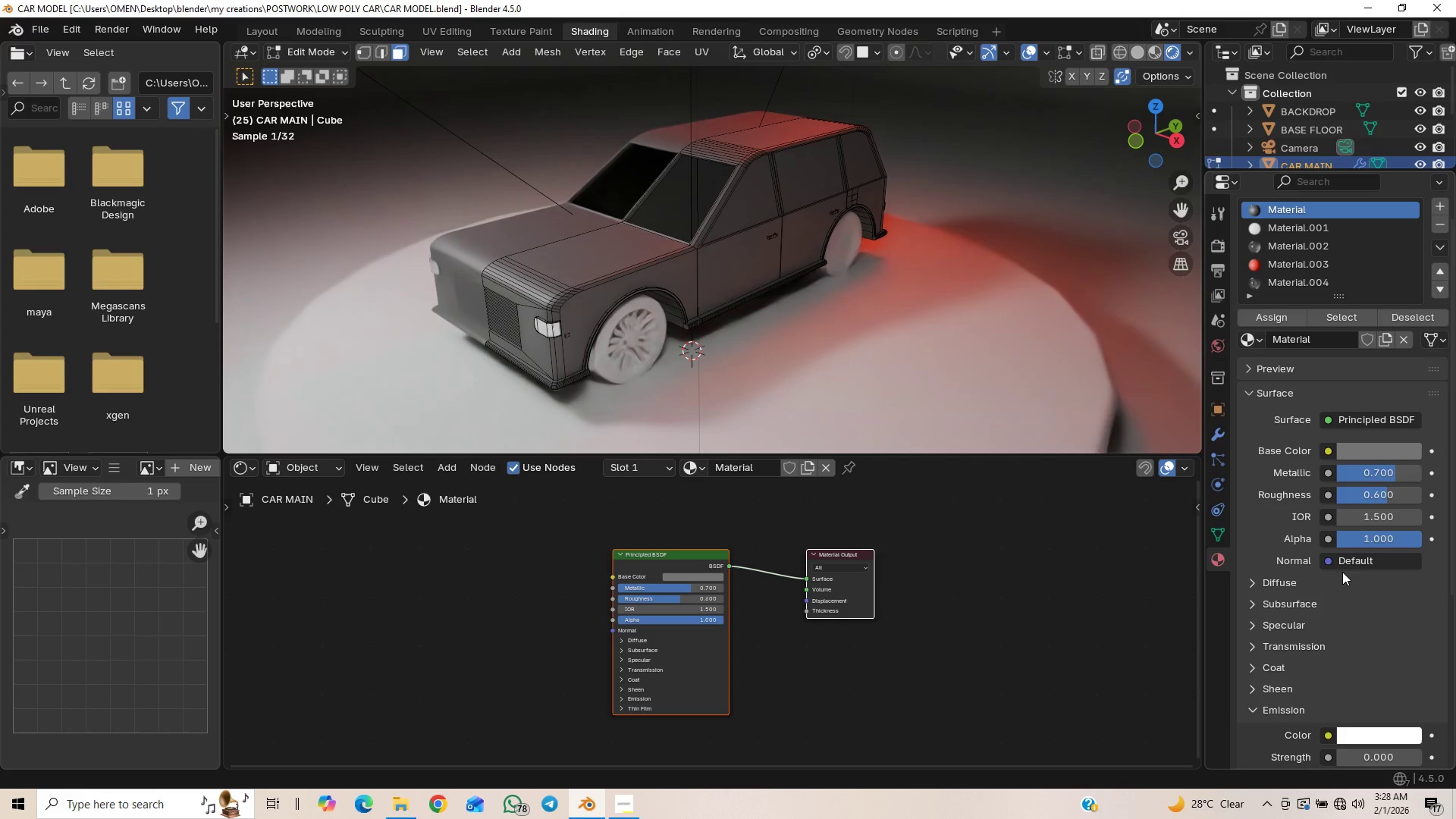 
key(Control+Shift+Z)
 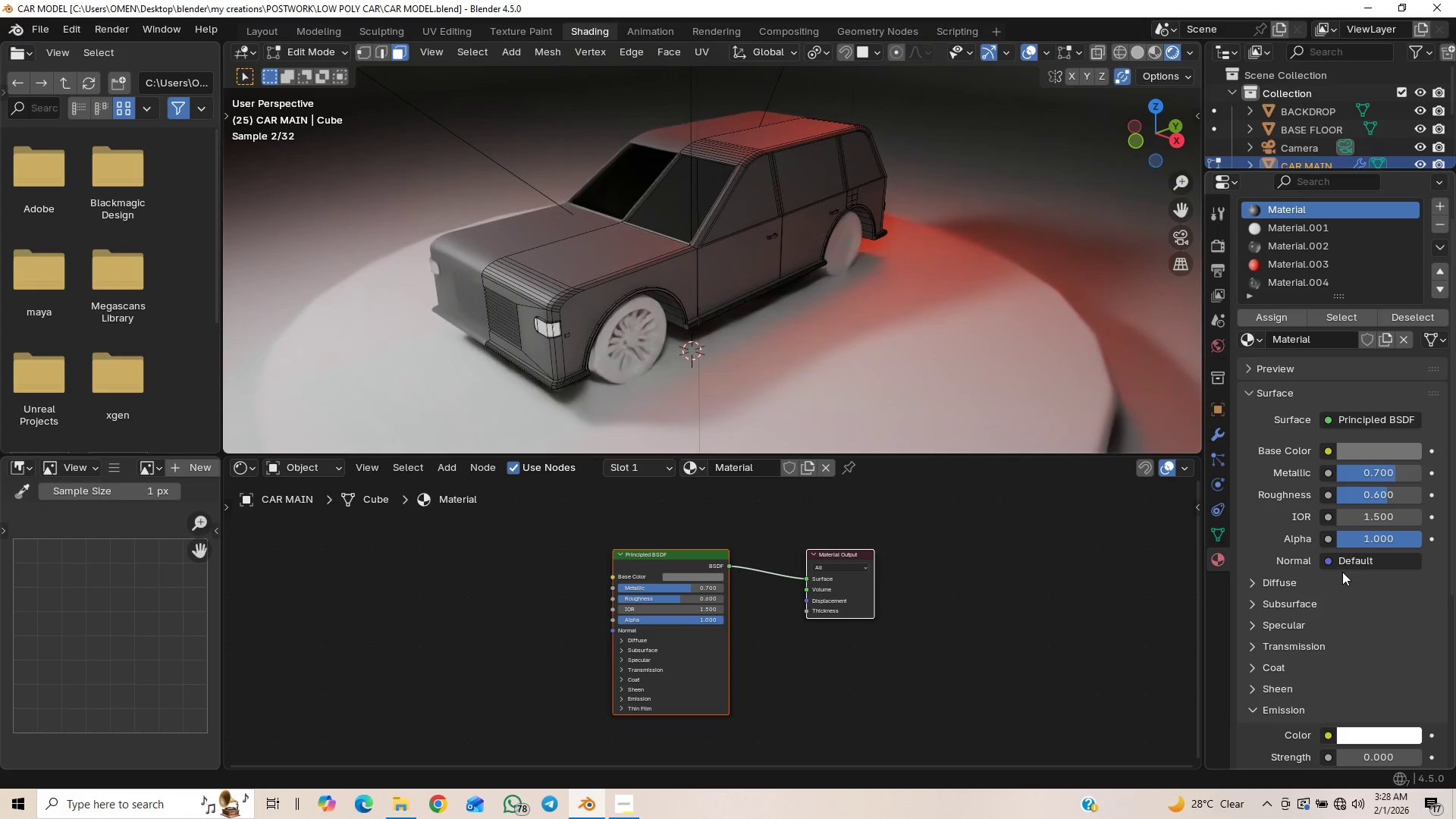 
key(Control+Shift+Z)
 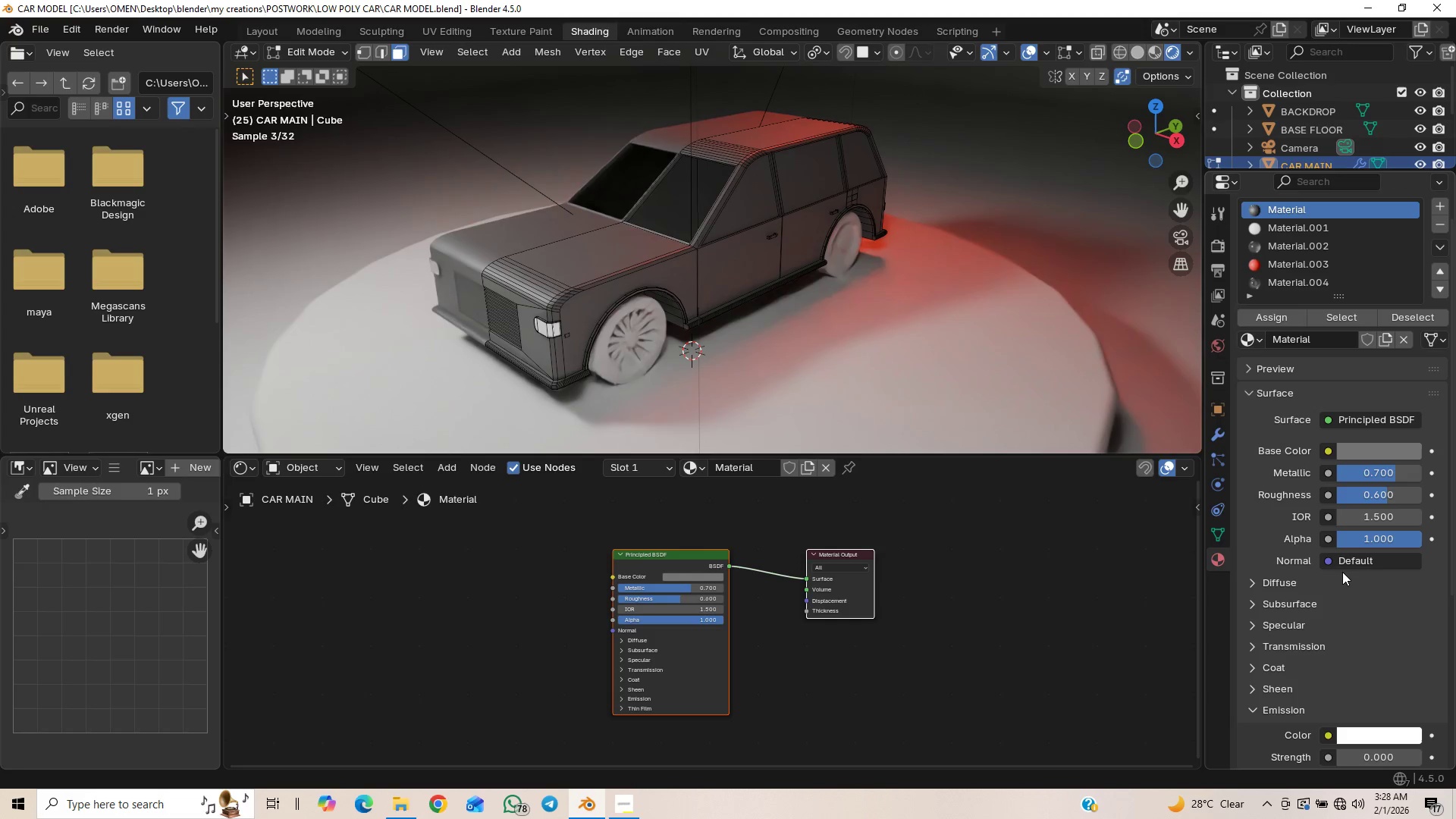 
key(Control+Shift+Z)
 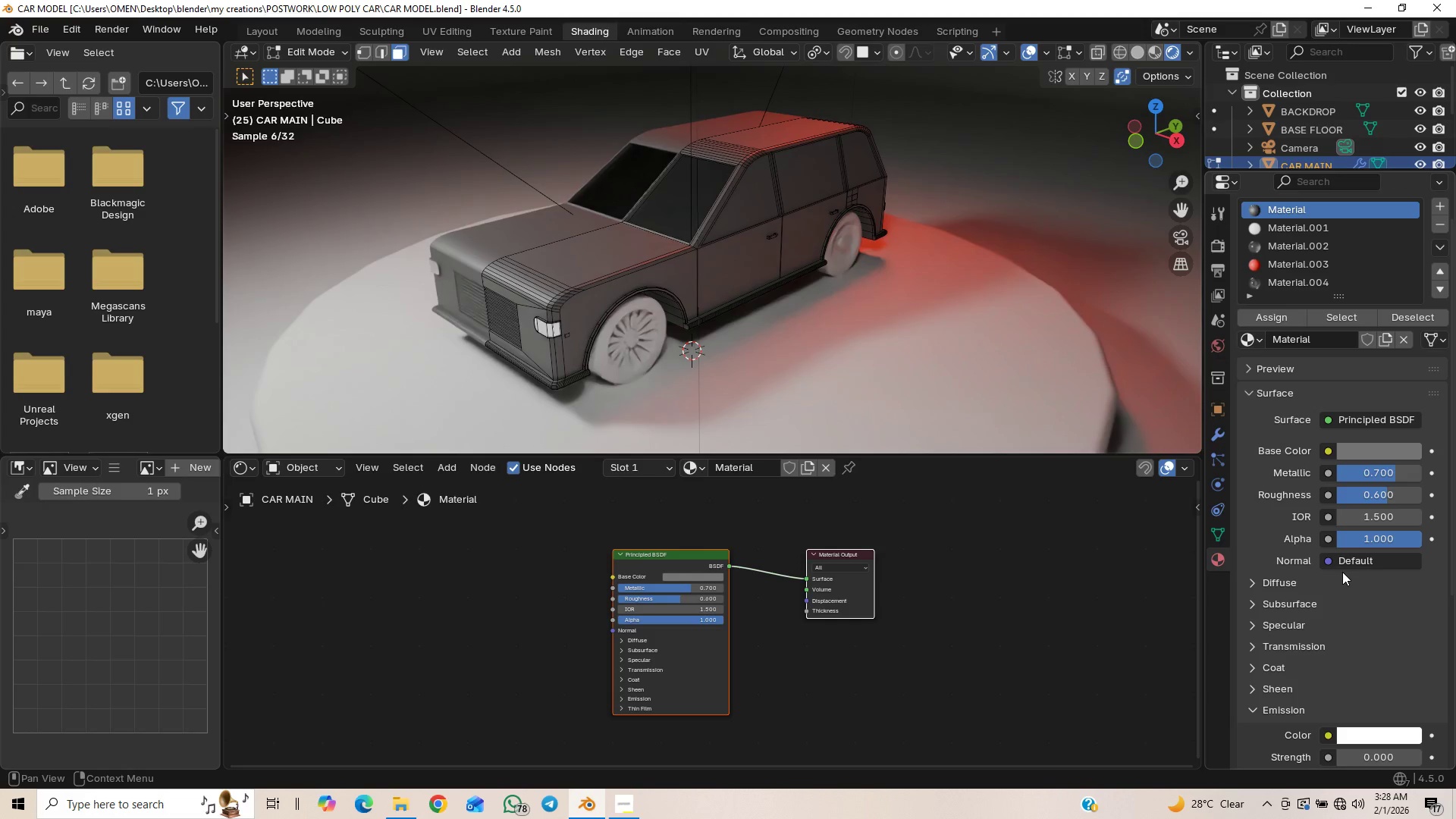 
scroll: coordinate [1342, 572], scroll_direction: up, amount: 1.0
 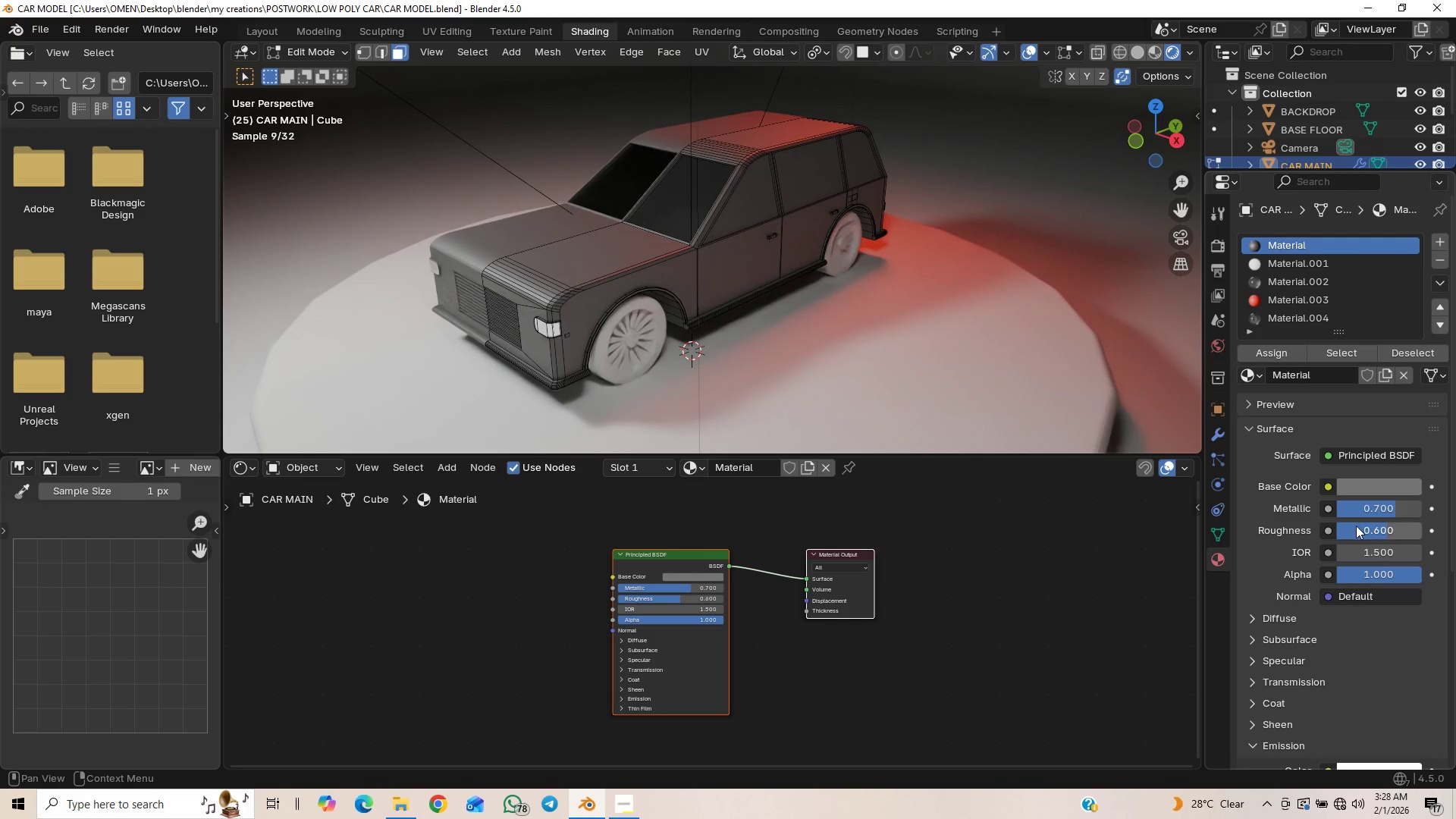 
left_click([1358, 528])
 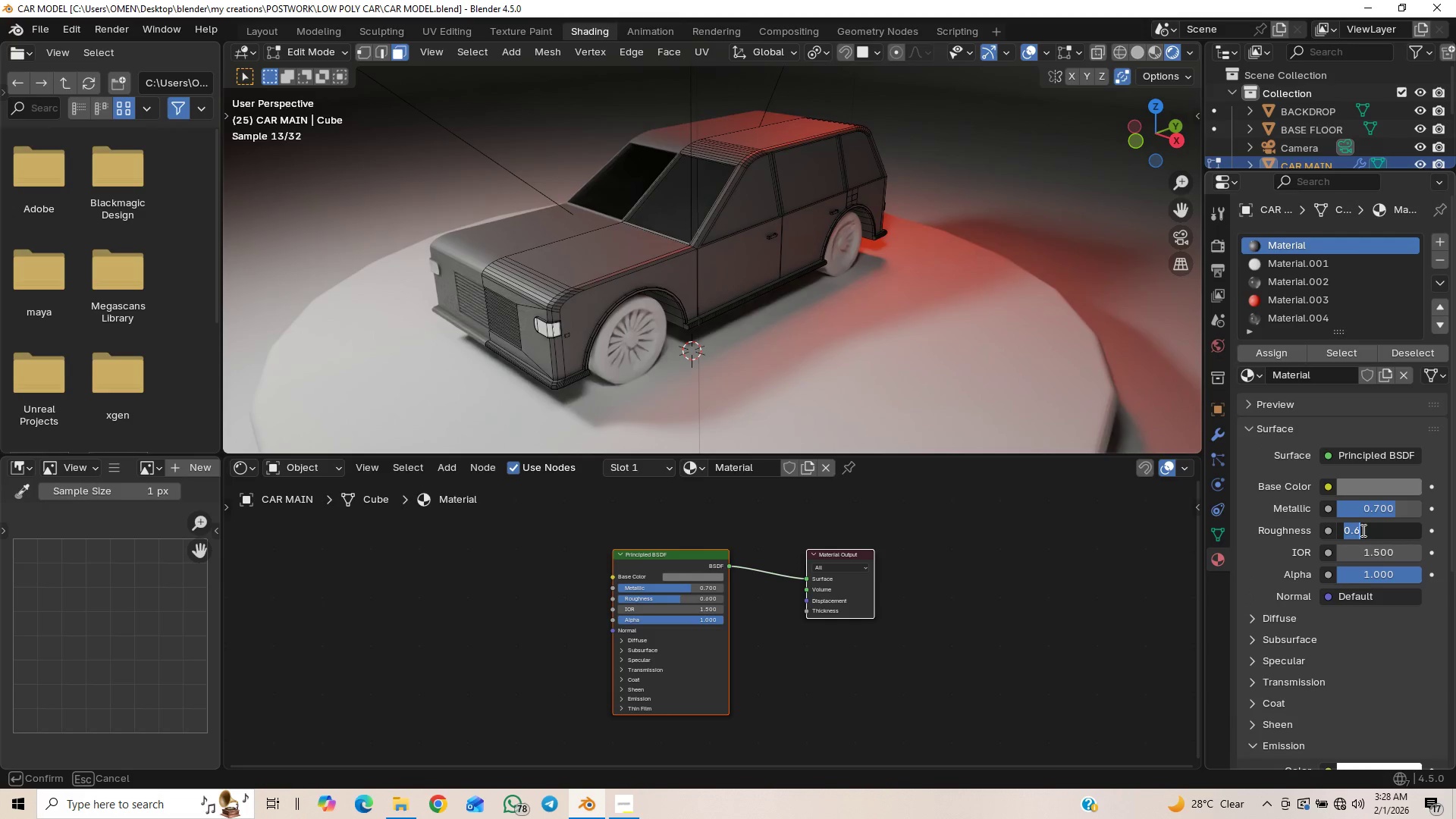 
key(0)
 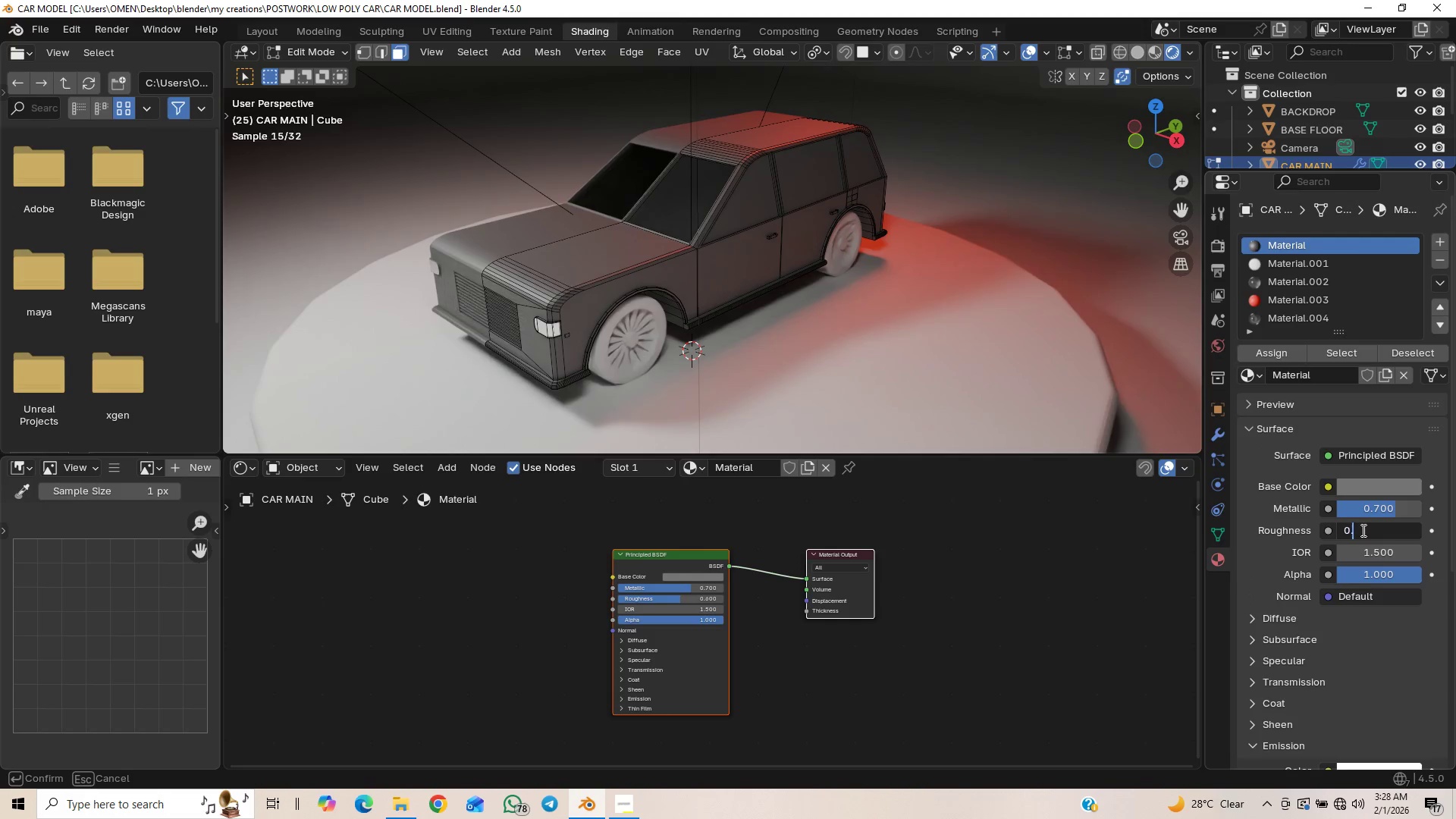 
key(Period)
 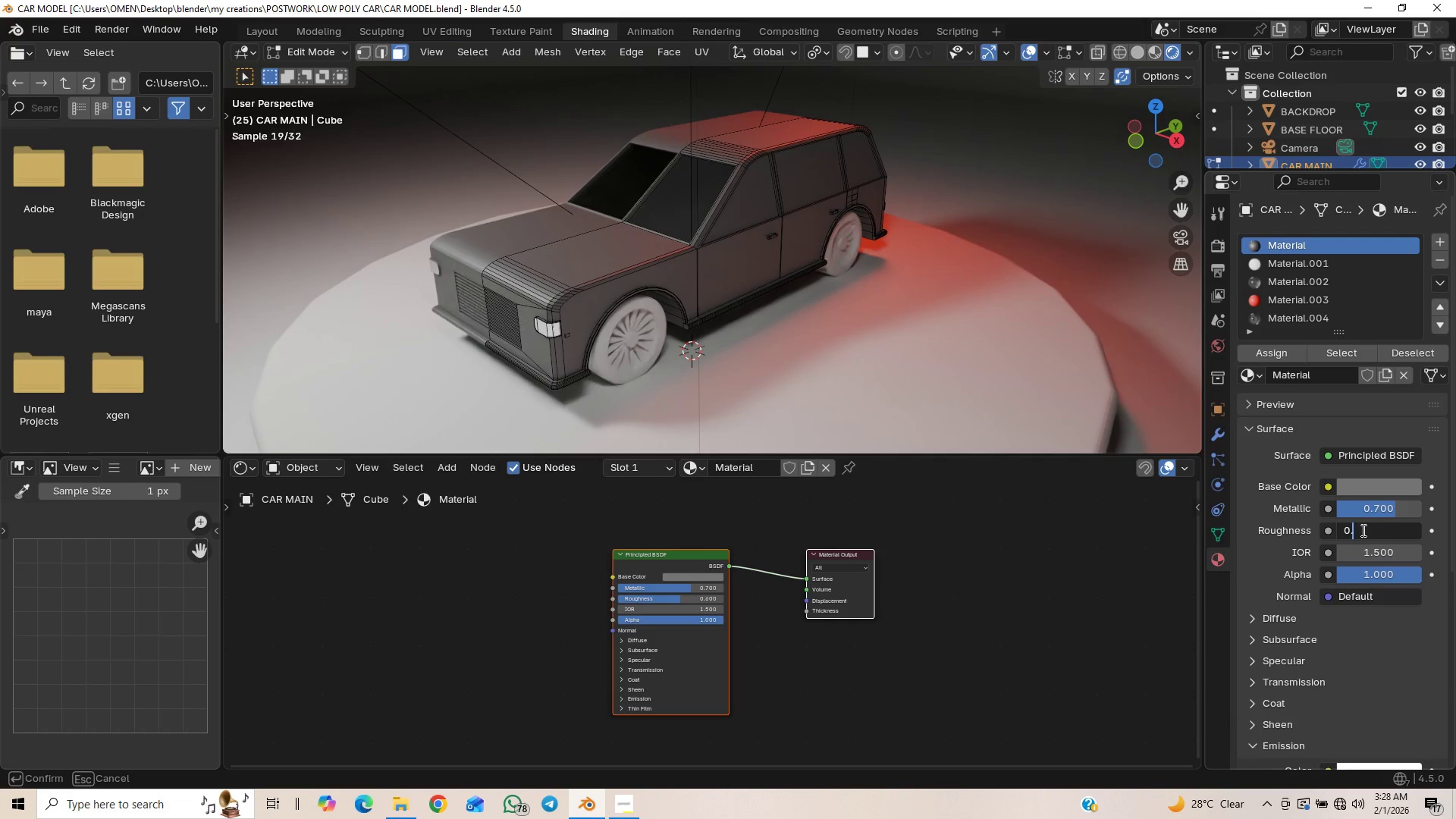 
key(5)
 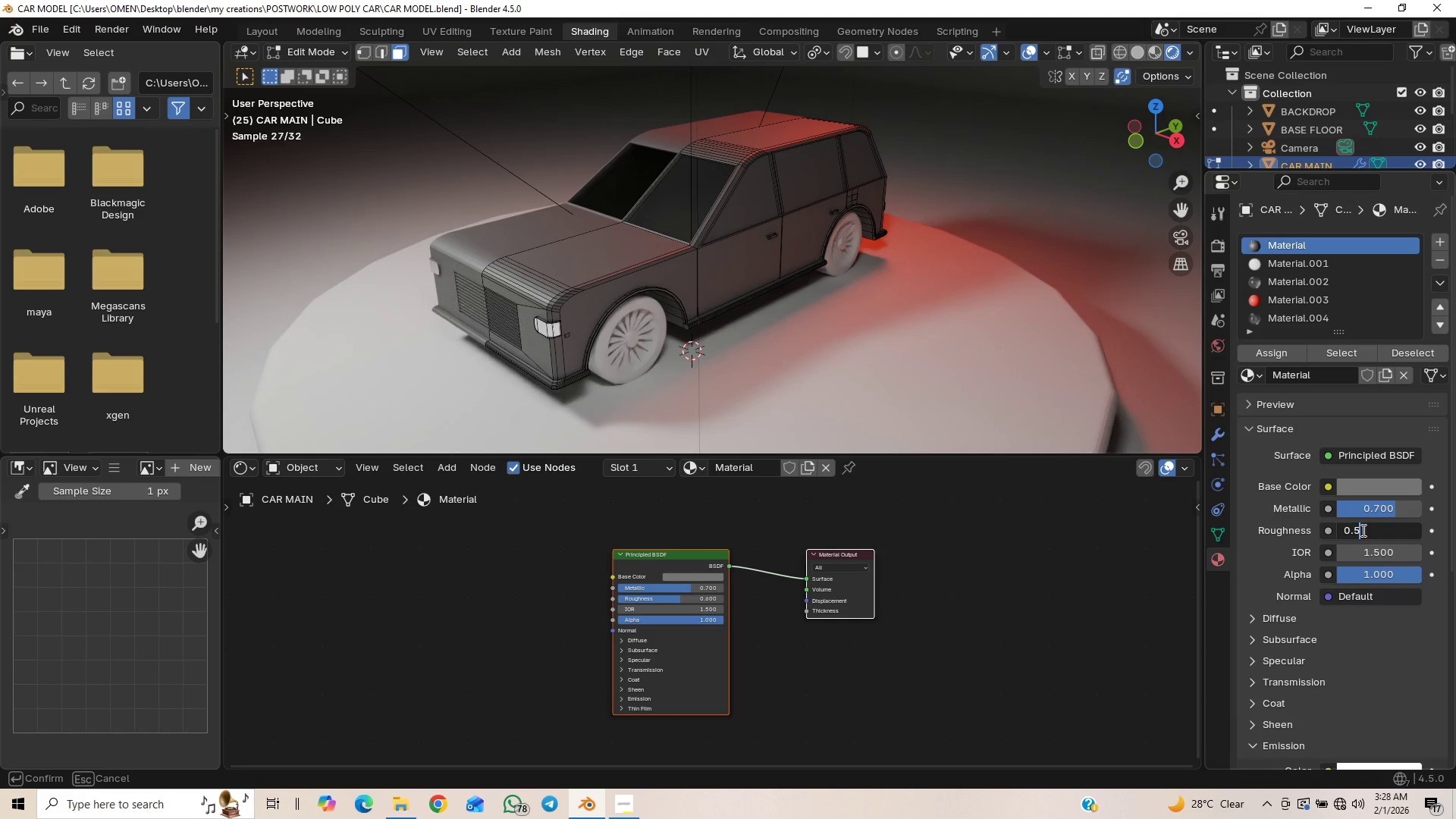 
key(Enter)
 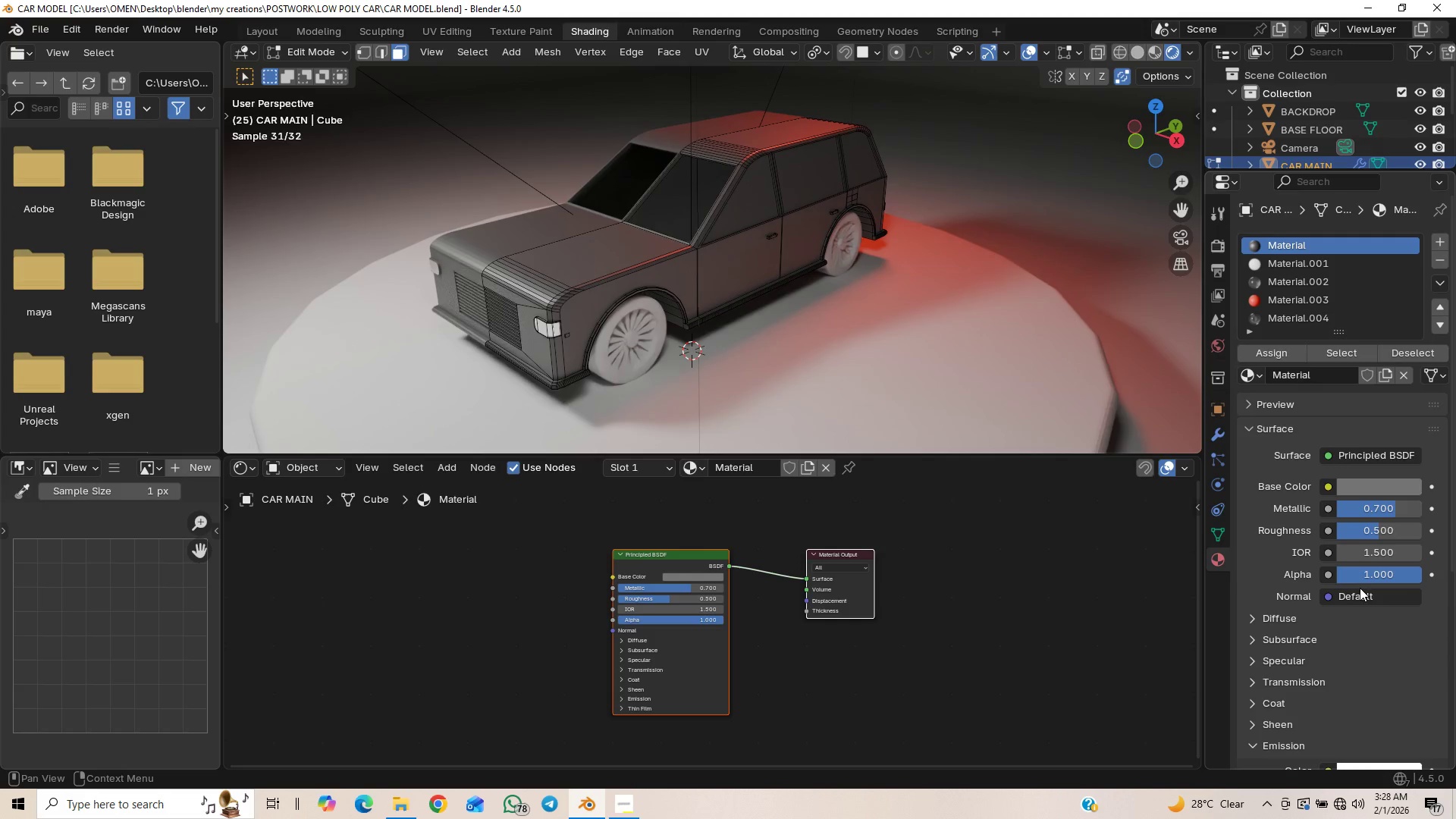 
wait(10.84)
 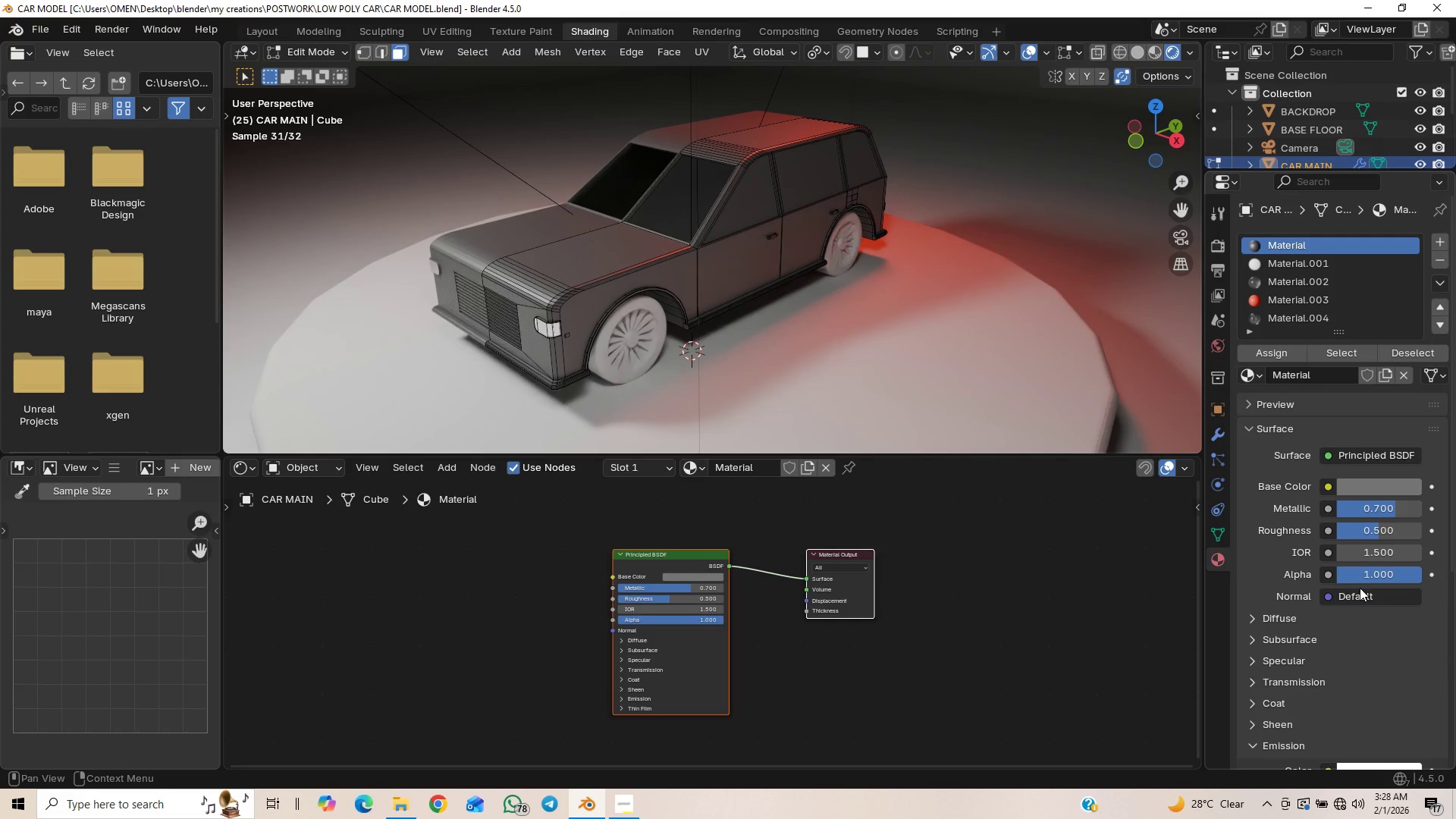 
scroll: coordinate [1326, 656], scroll_direction: down, amount: 3.0
 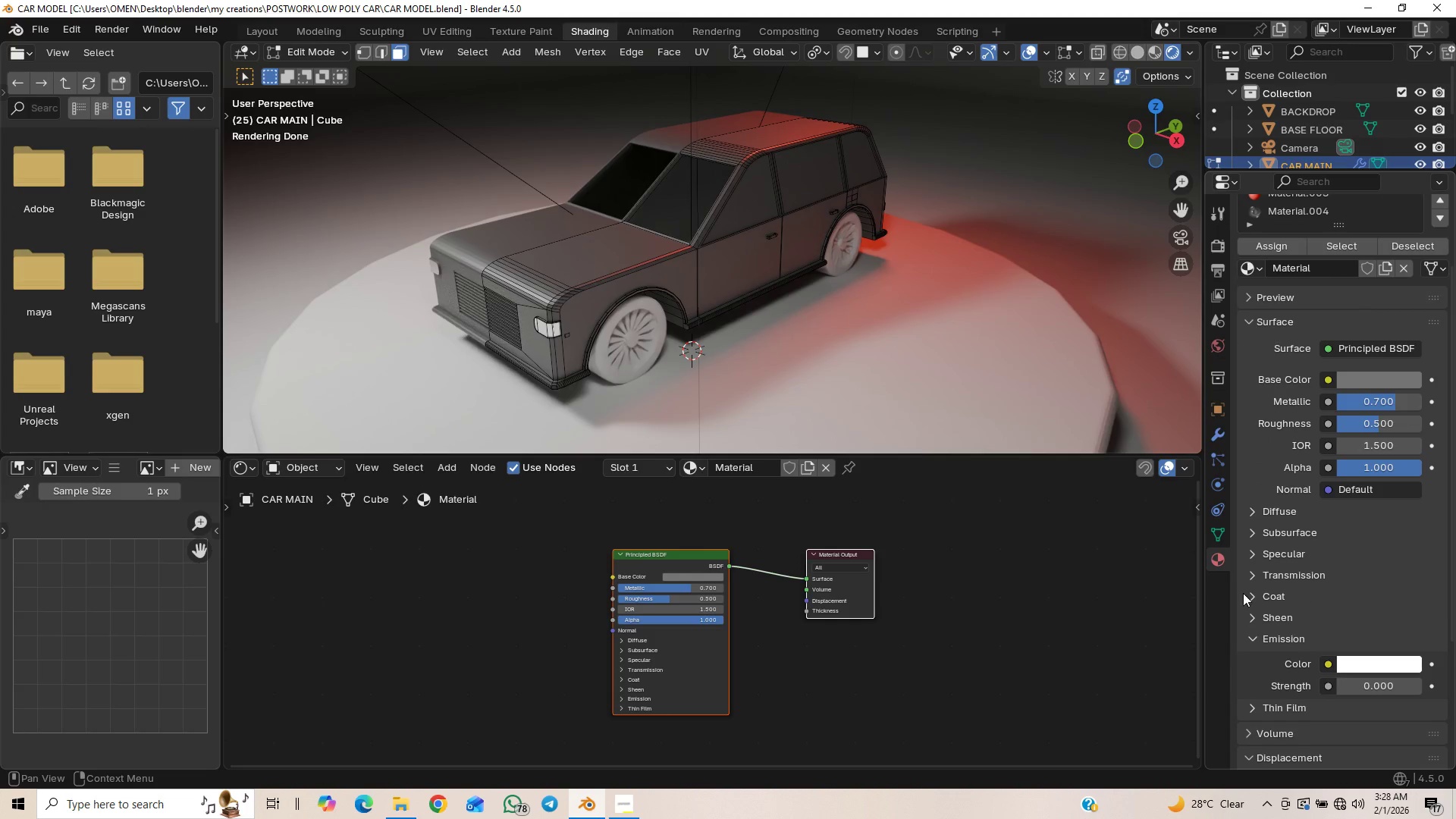 
left_click_drag(start_coordinate=[1242, 588], to_coordinate=[1249, 588])
 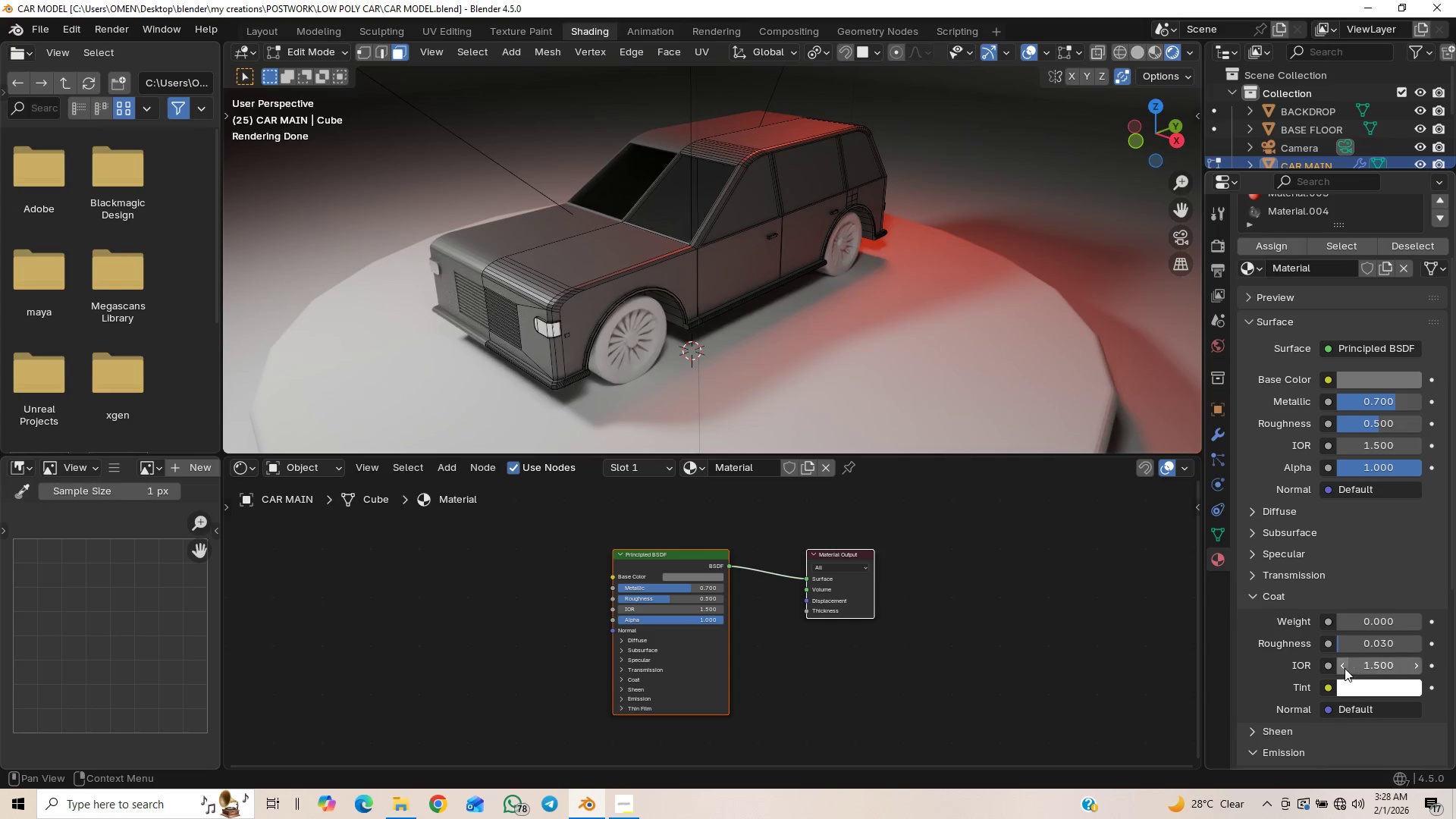 
scroll: coordinate [1322, 664], scroll_direction: down, amount: 1.0
 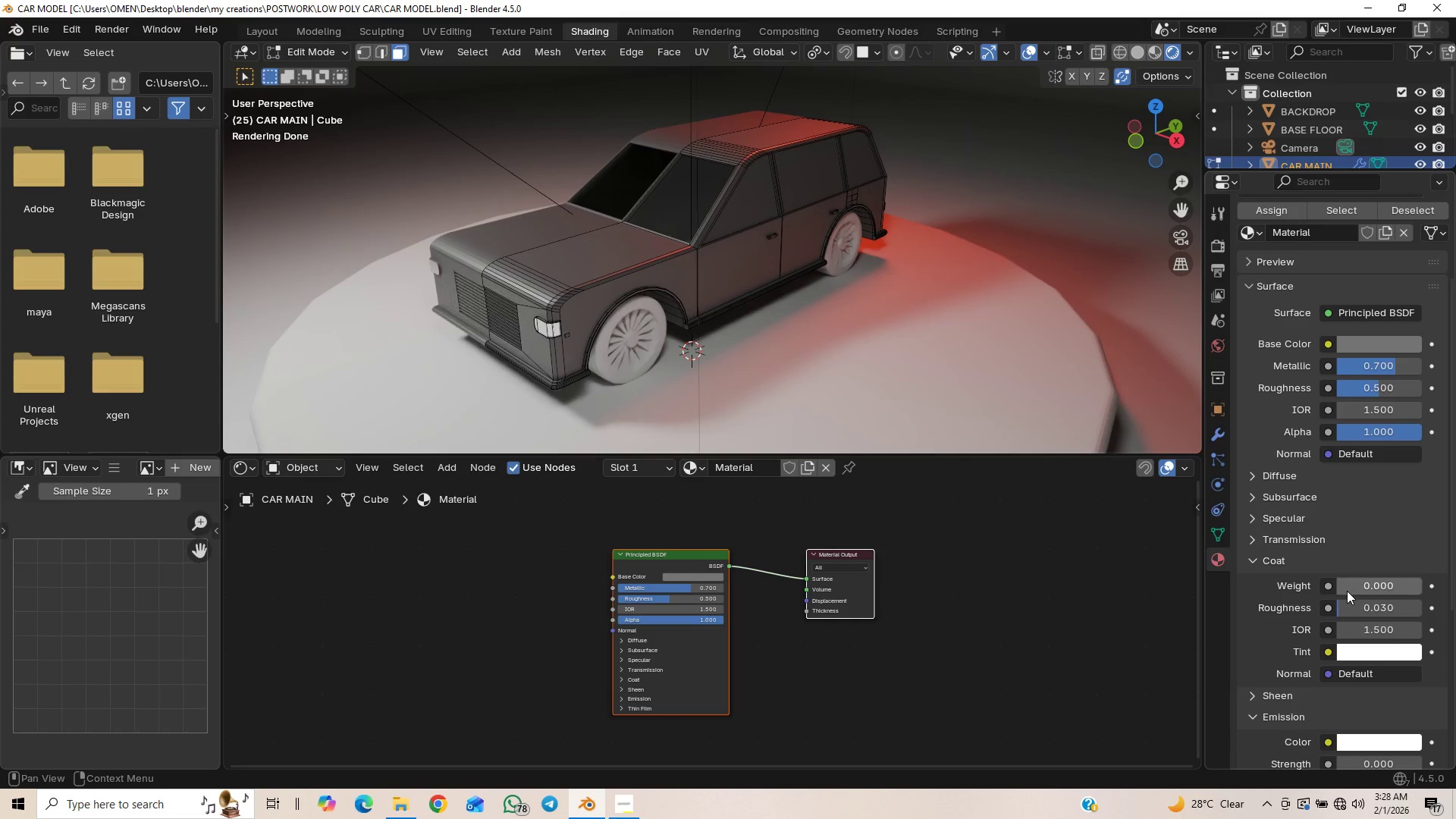 
left_click_drag(start_coordinate=[1346, 585], to_coordinate=[240, 589])
 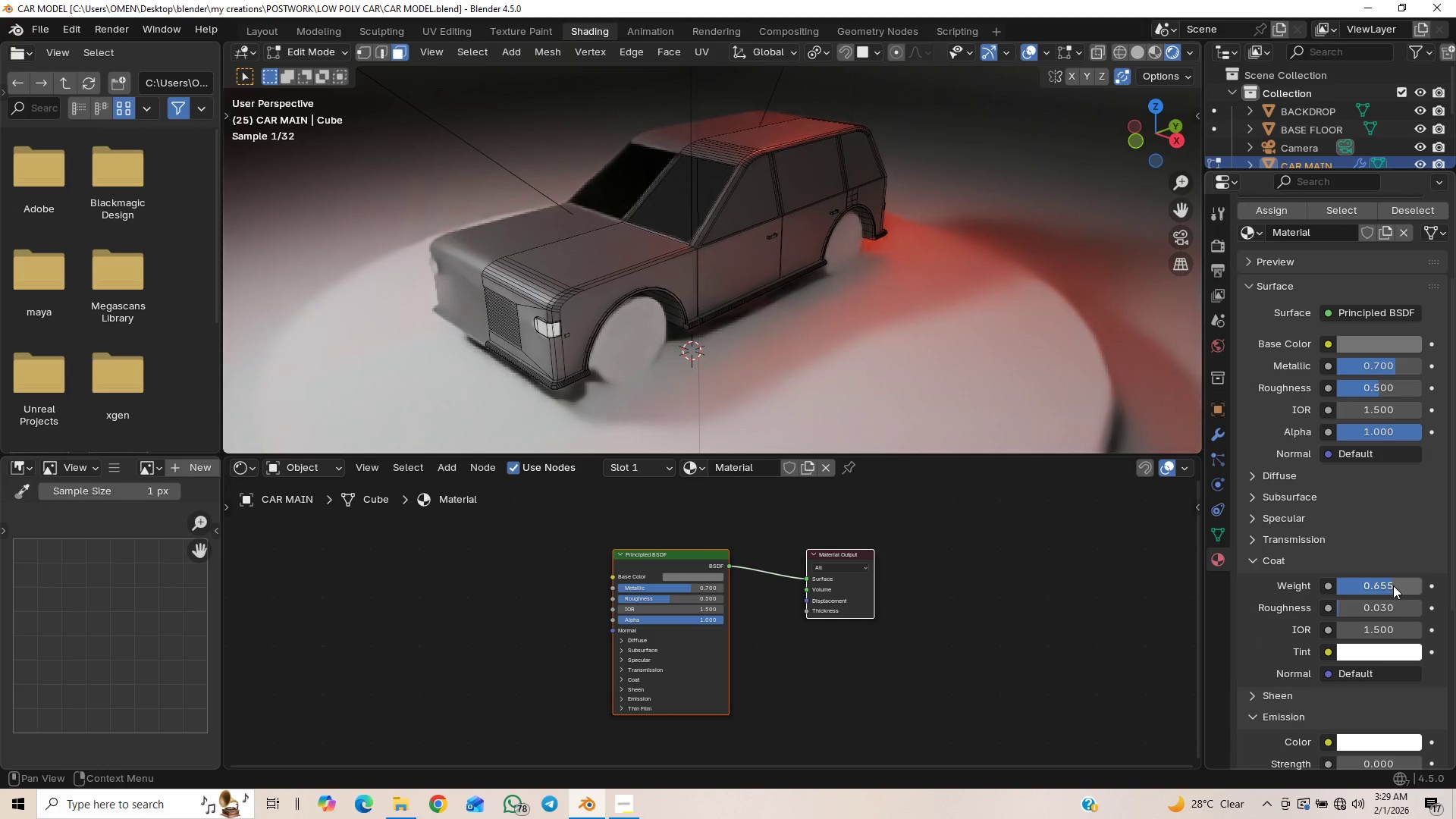 
key(Control+Z)
 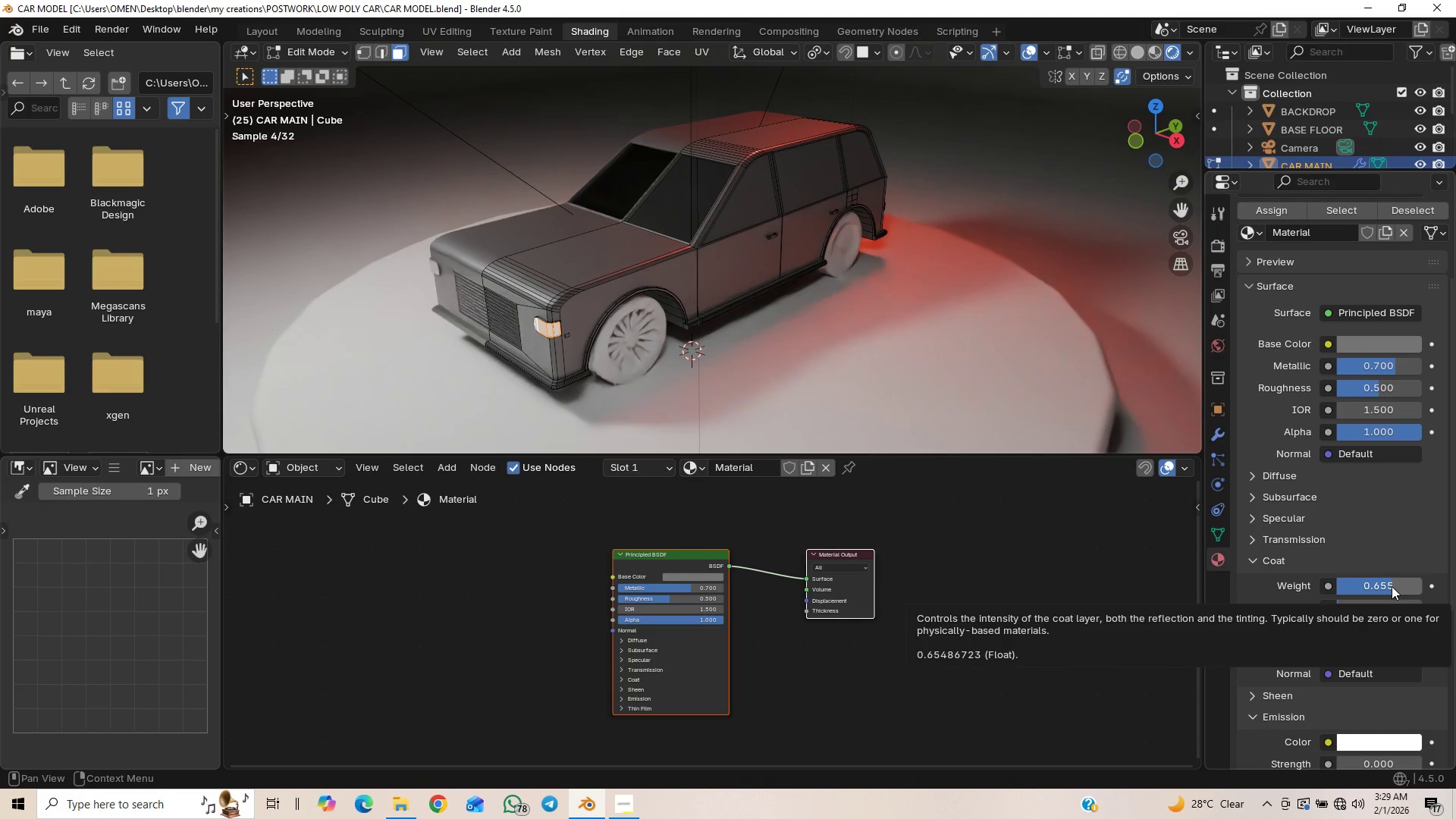 
key(Control+Shift+Z)
 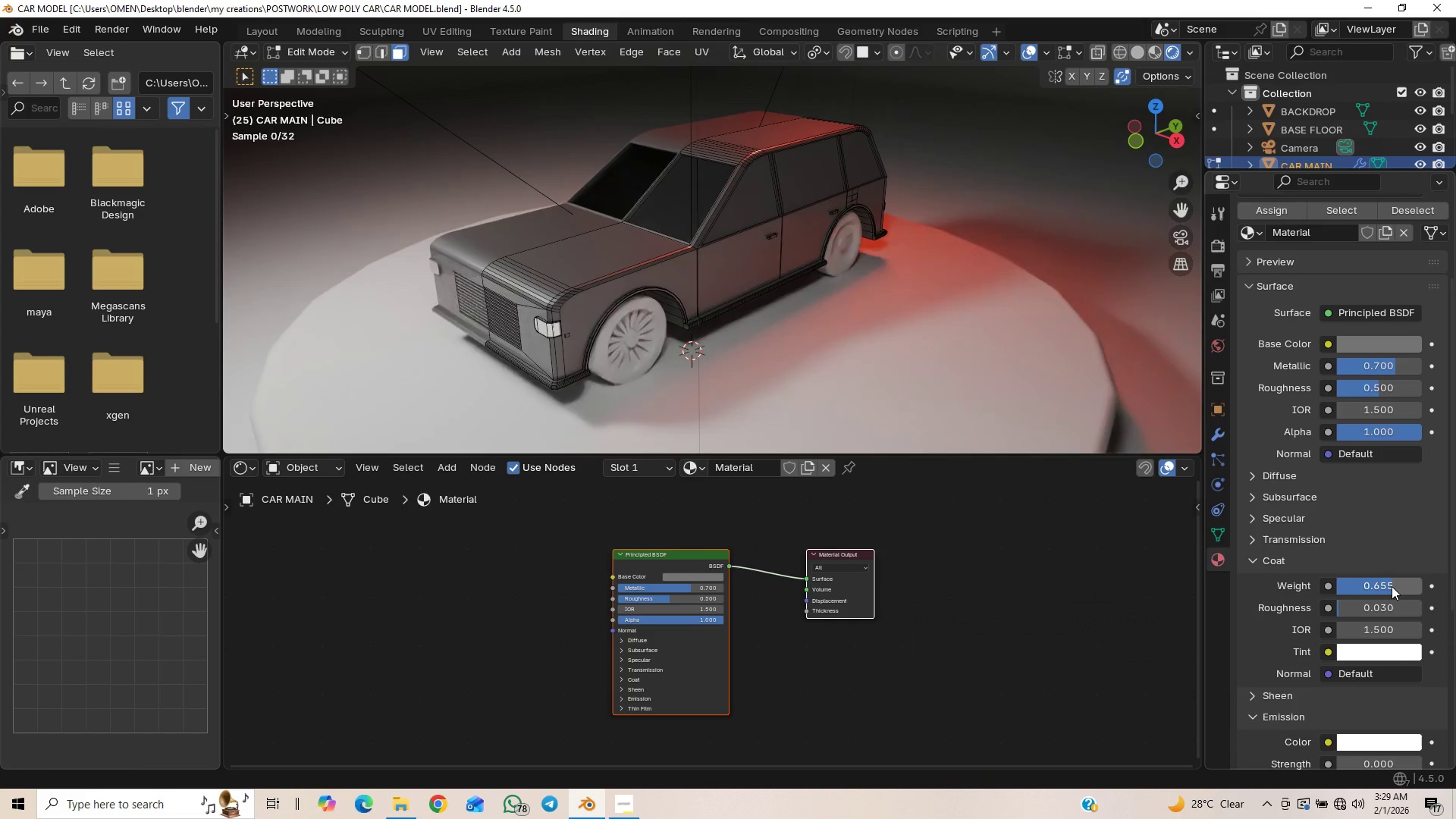 
key(Control+Shift+Z)
 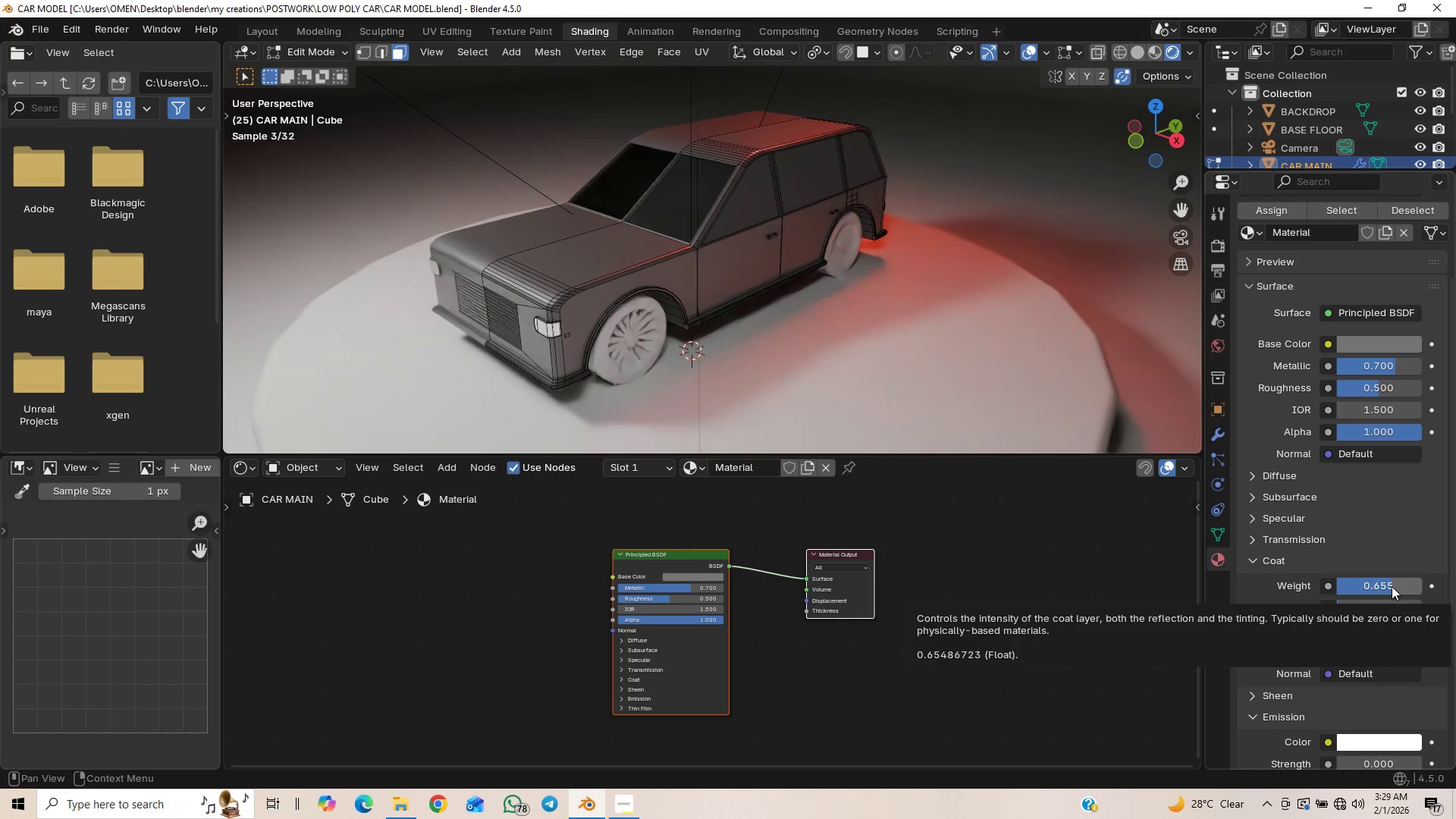 
left_click_drag(start_coordinate=[1392, 586], to_coordinate=[1299, 607])
 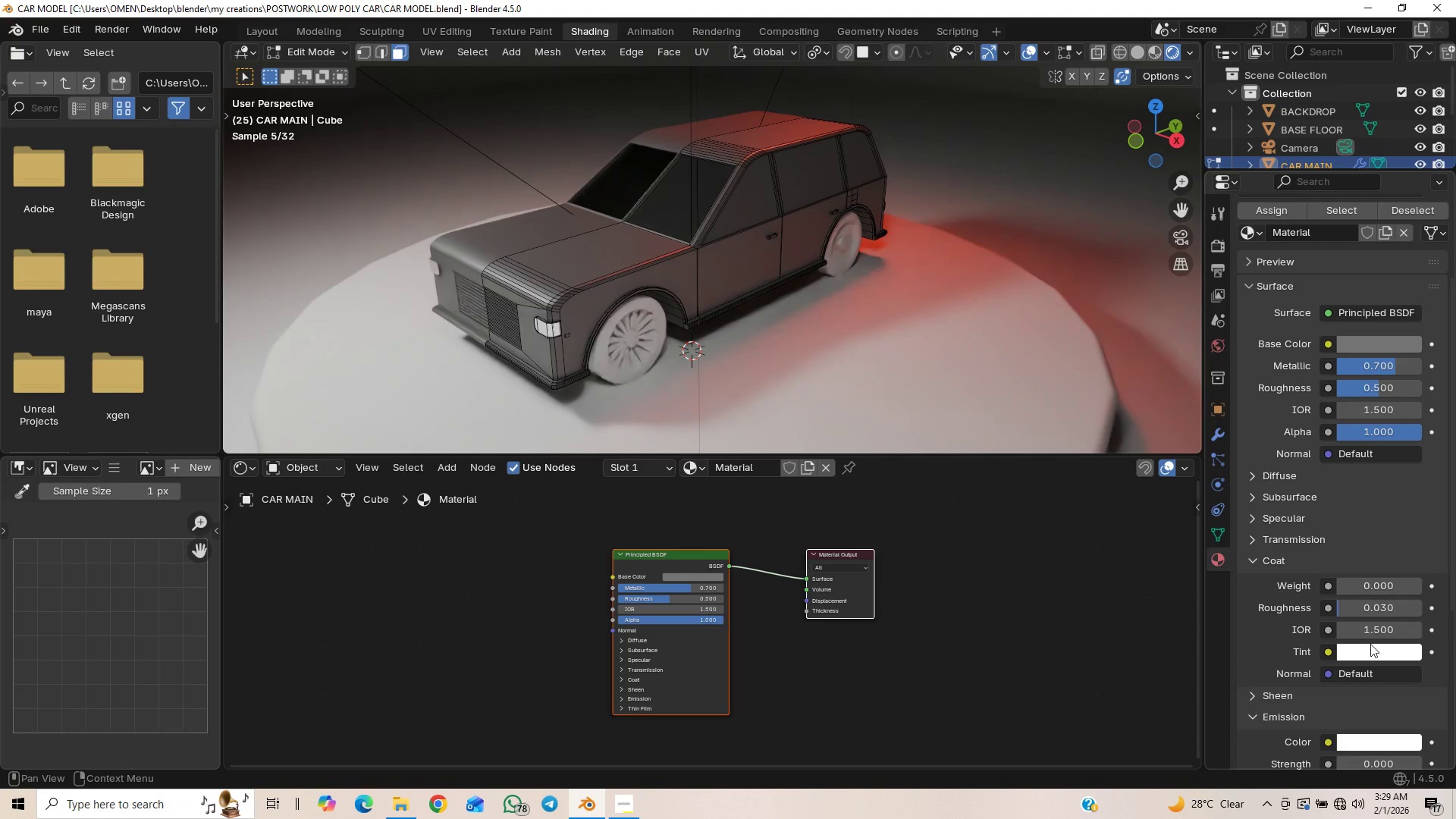 
scroll: coordinate [1320, 631], scroll_direction: down, amount: 8.0
 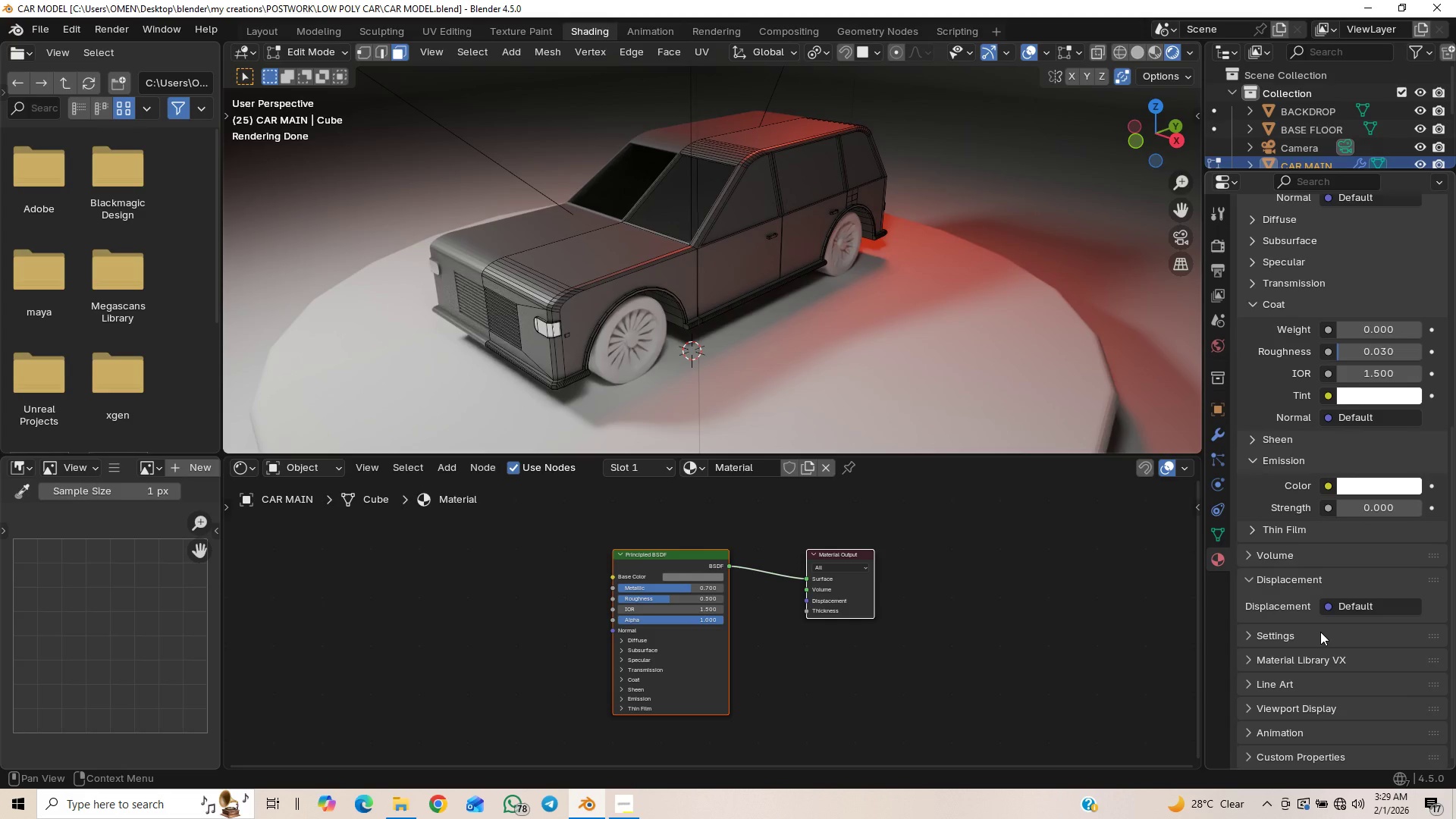 
scroll: coordinate [1325, 630], scroll_direction: up, amount: 4.0